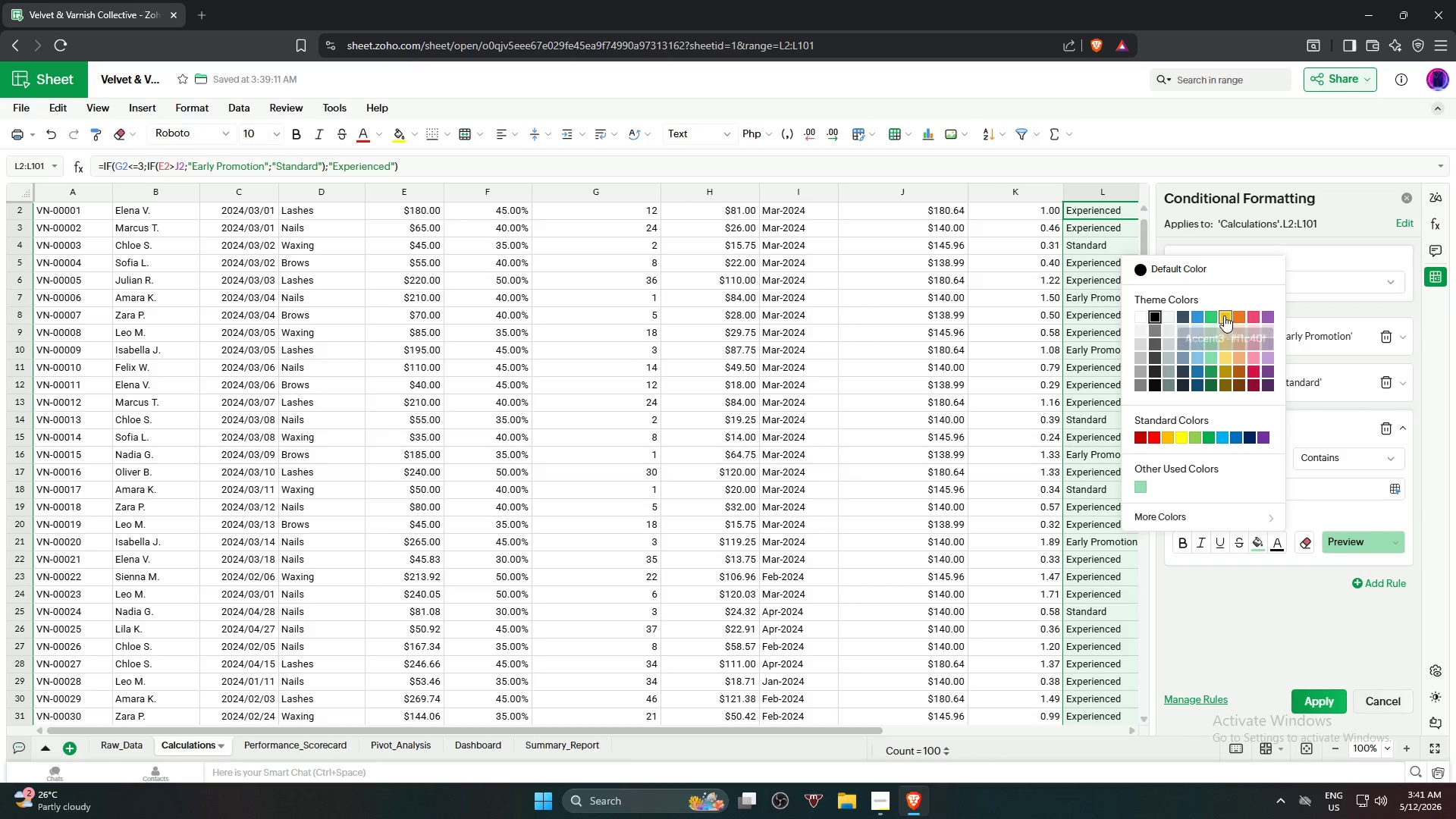 
wait(6.33)
 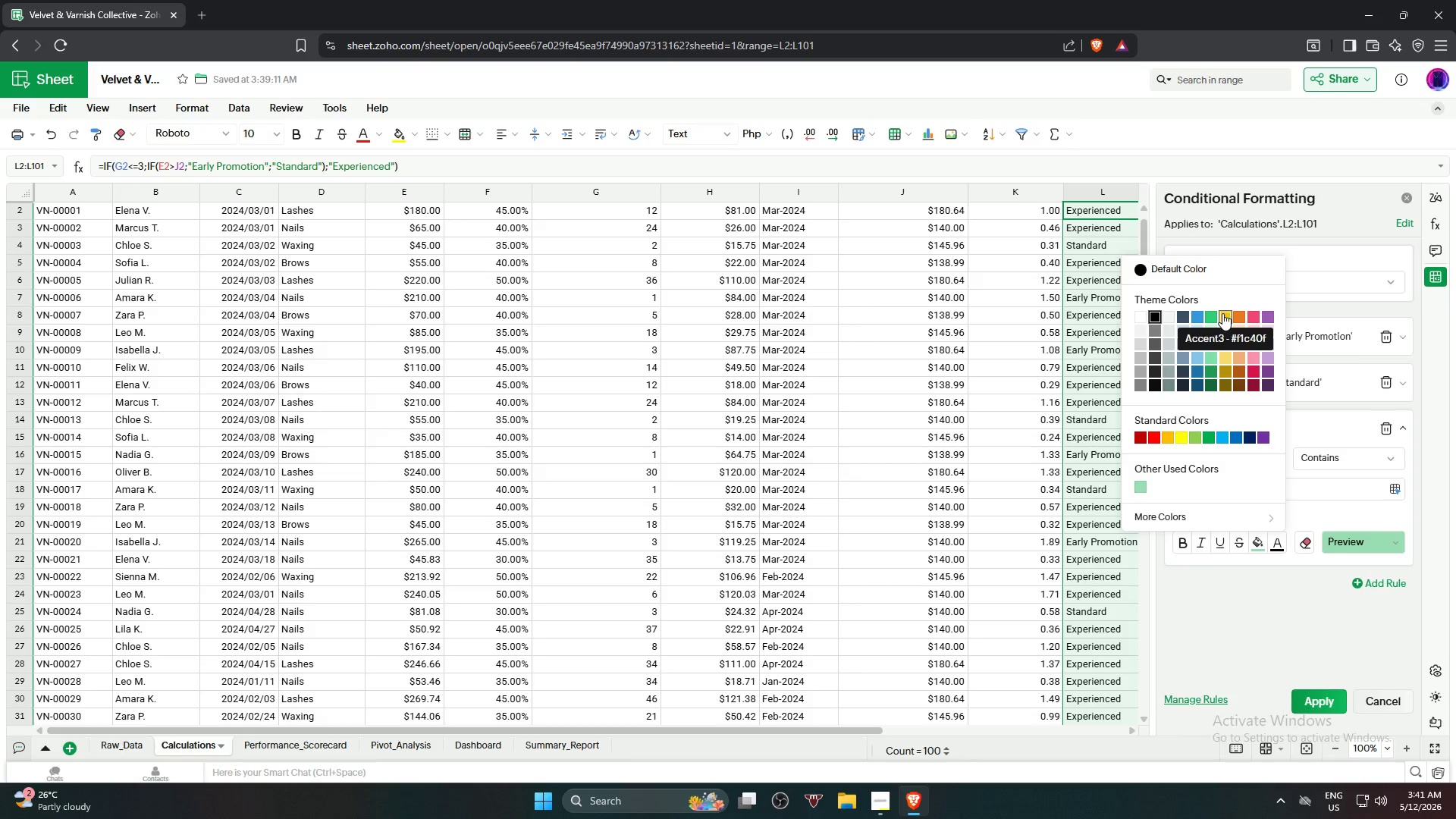 
left_click([1224, 315])
 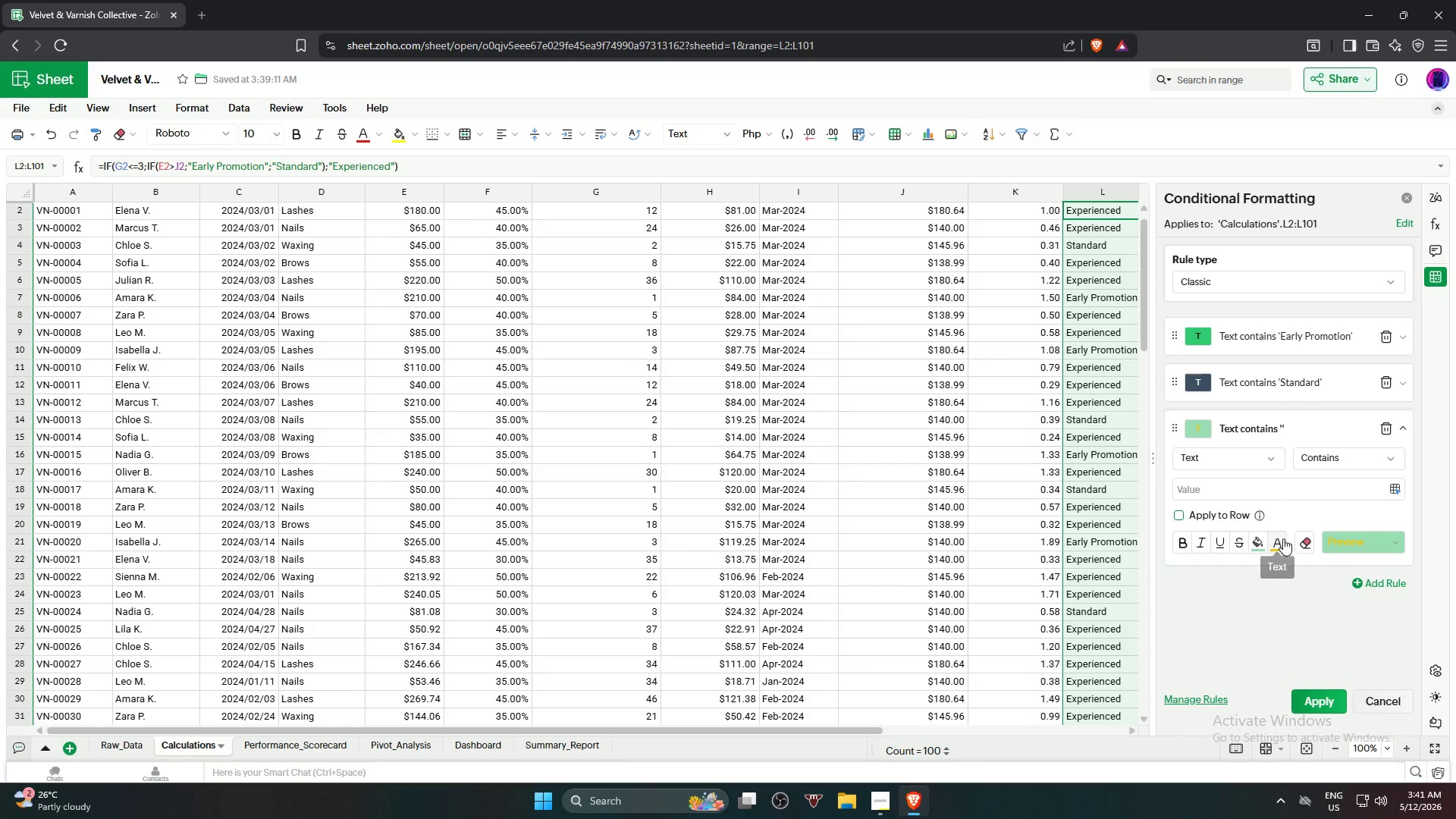 
left_click([1278, 544])
 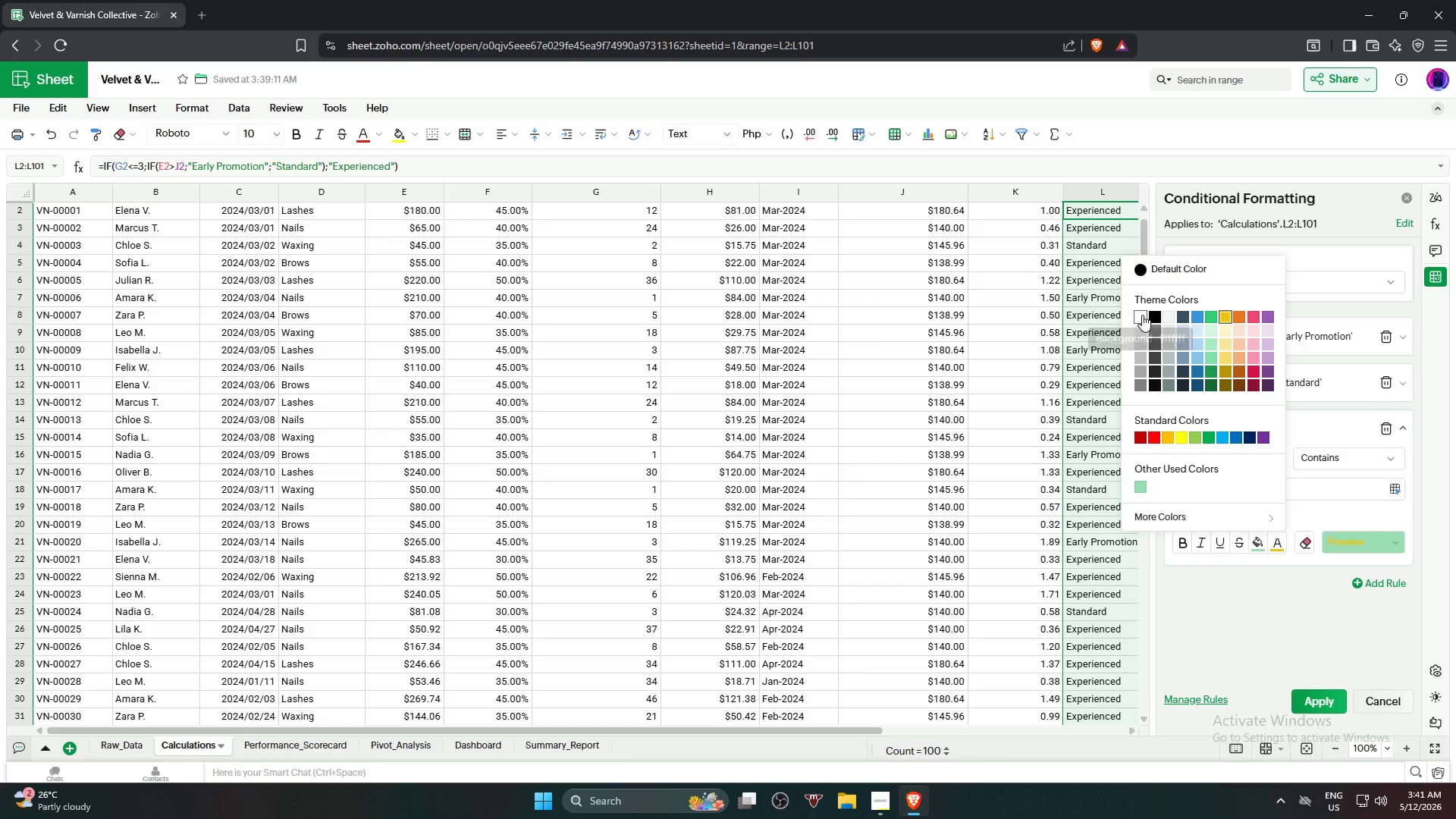 
left_click([1141, 314])
 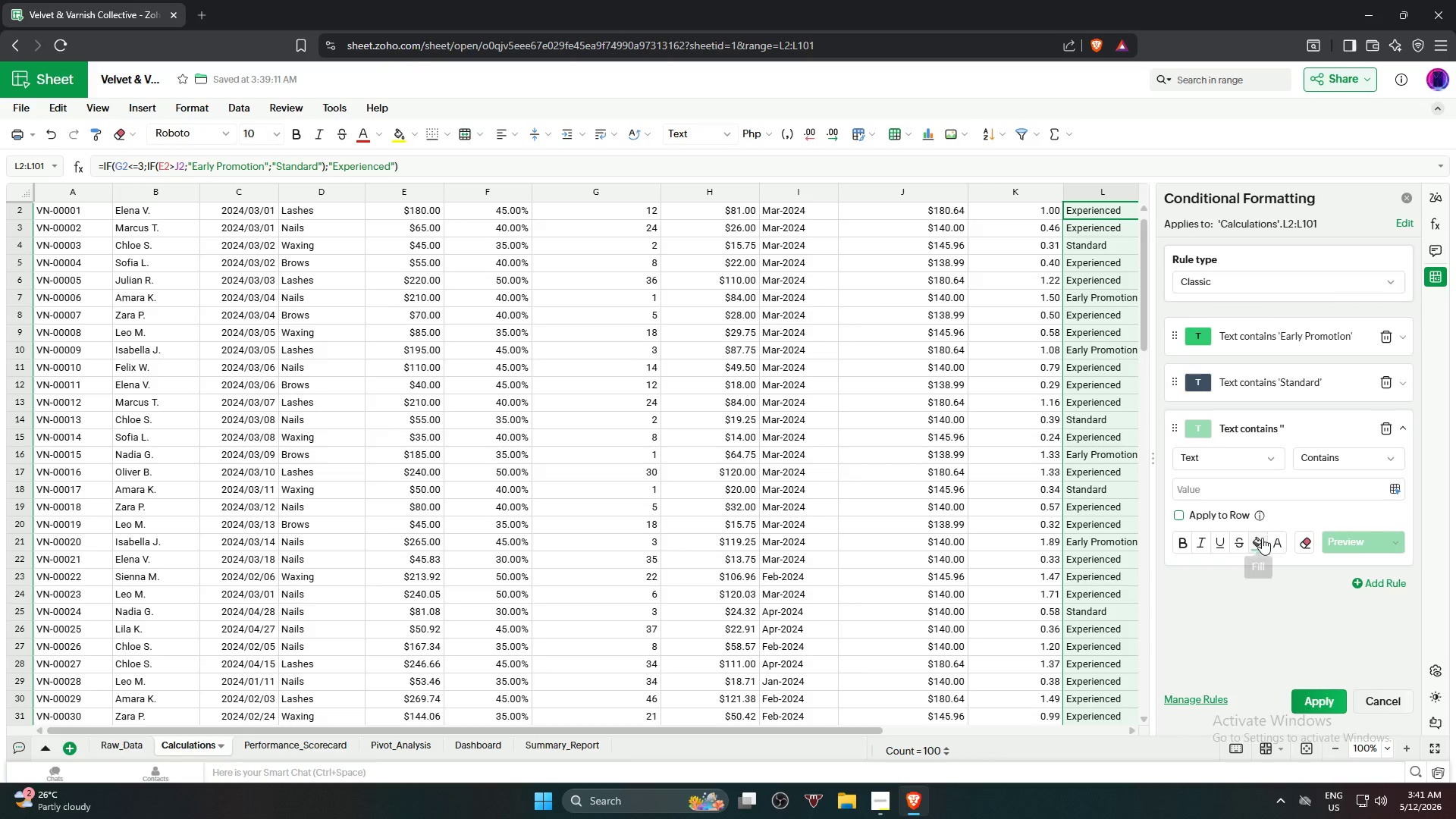 
left_click([1260, 544])
 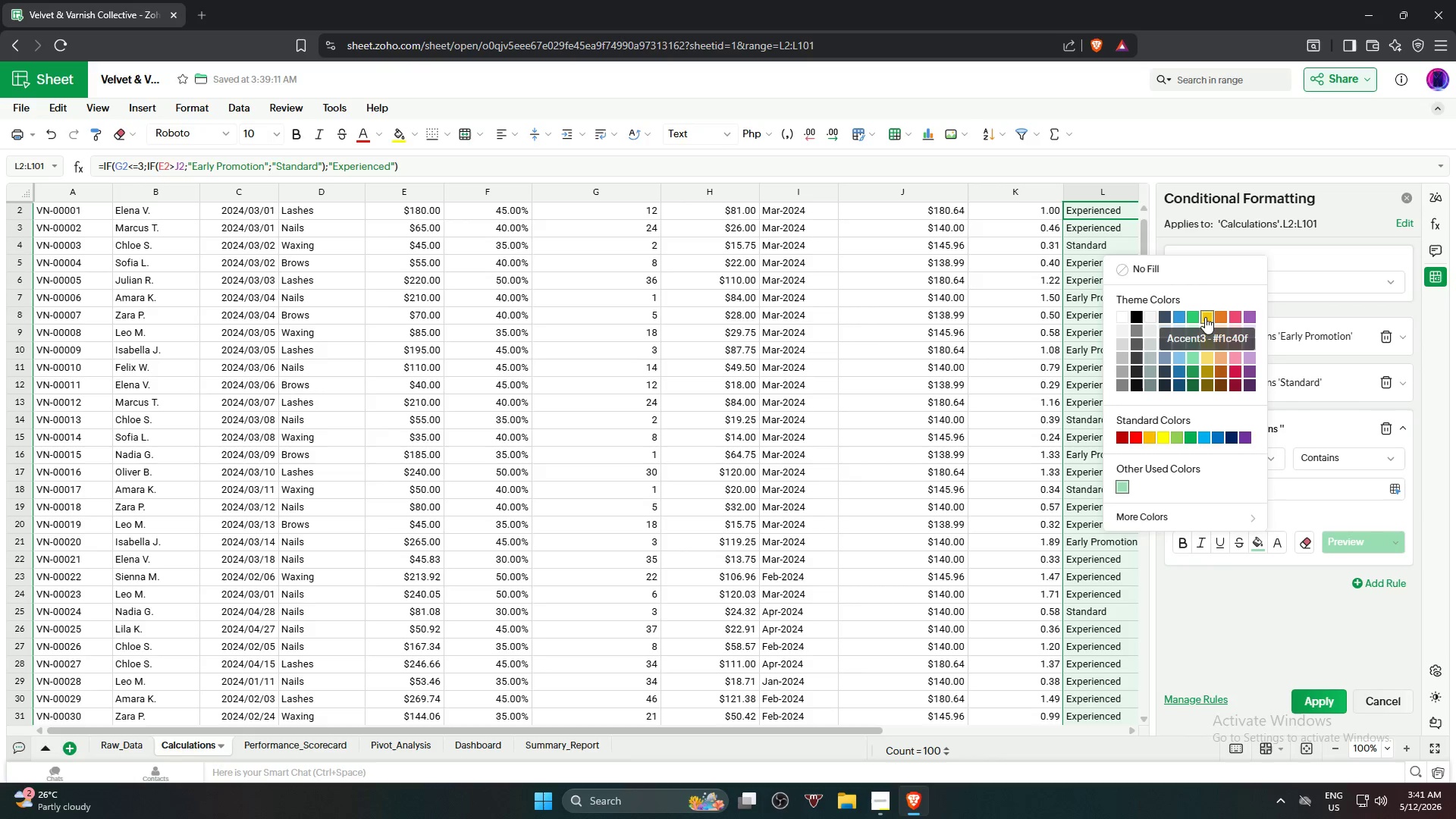 
left_click([1205, 317])
 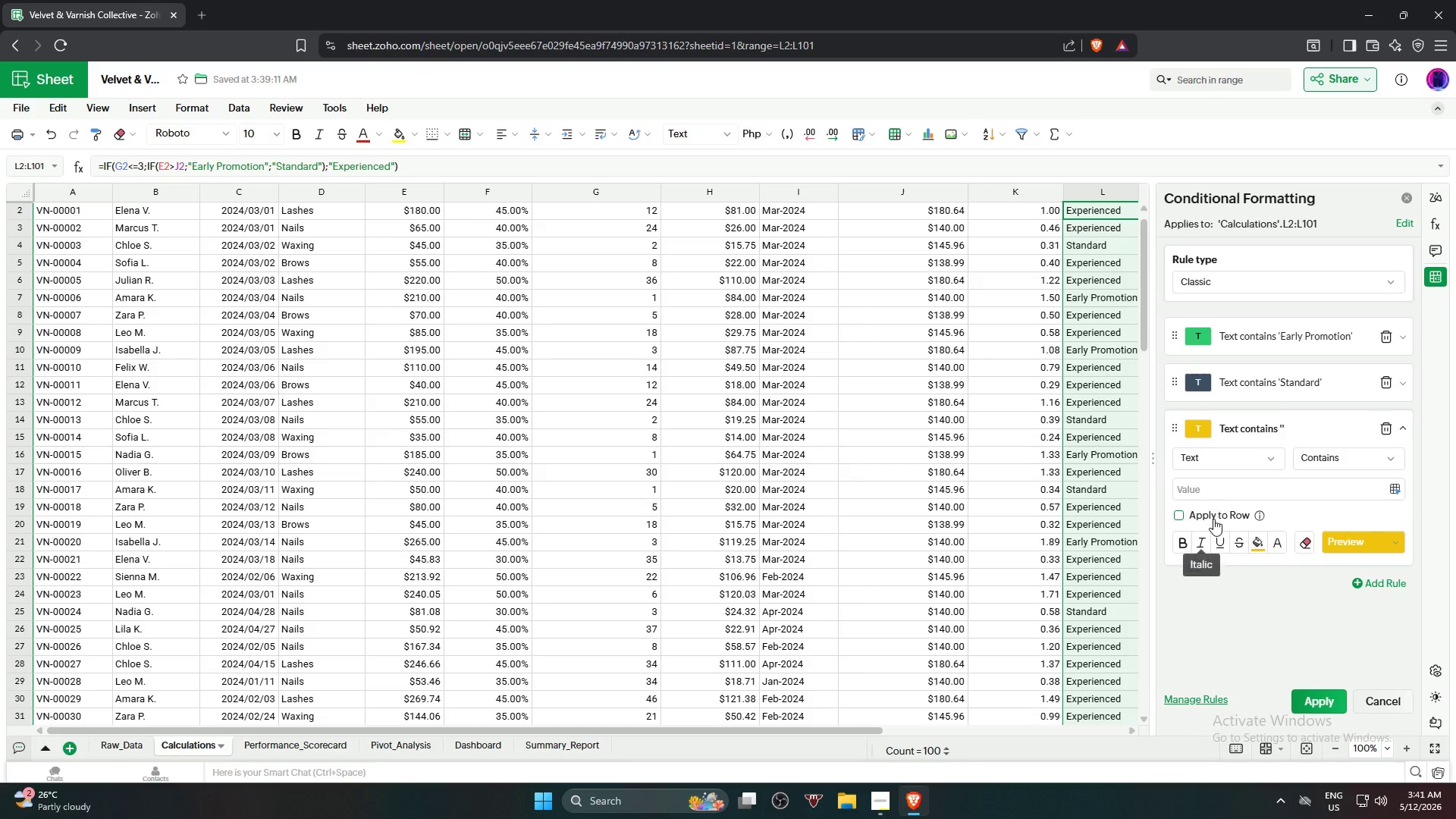 
left_click([1203, 544])
 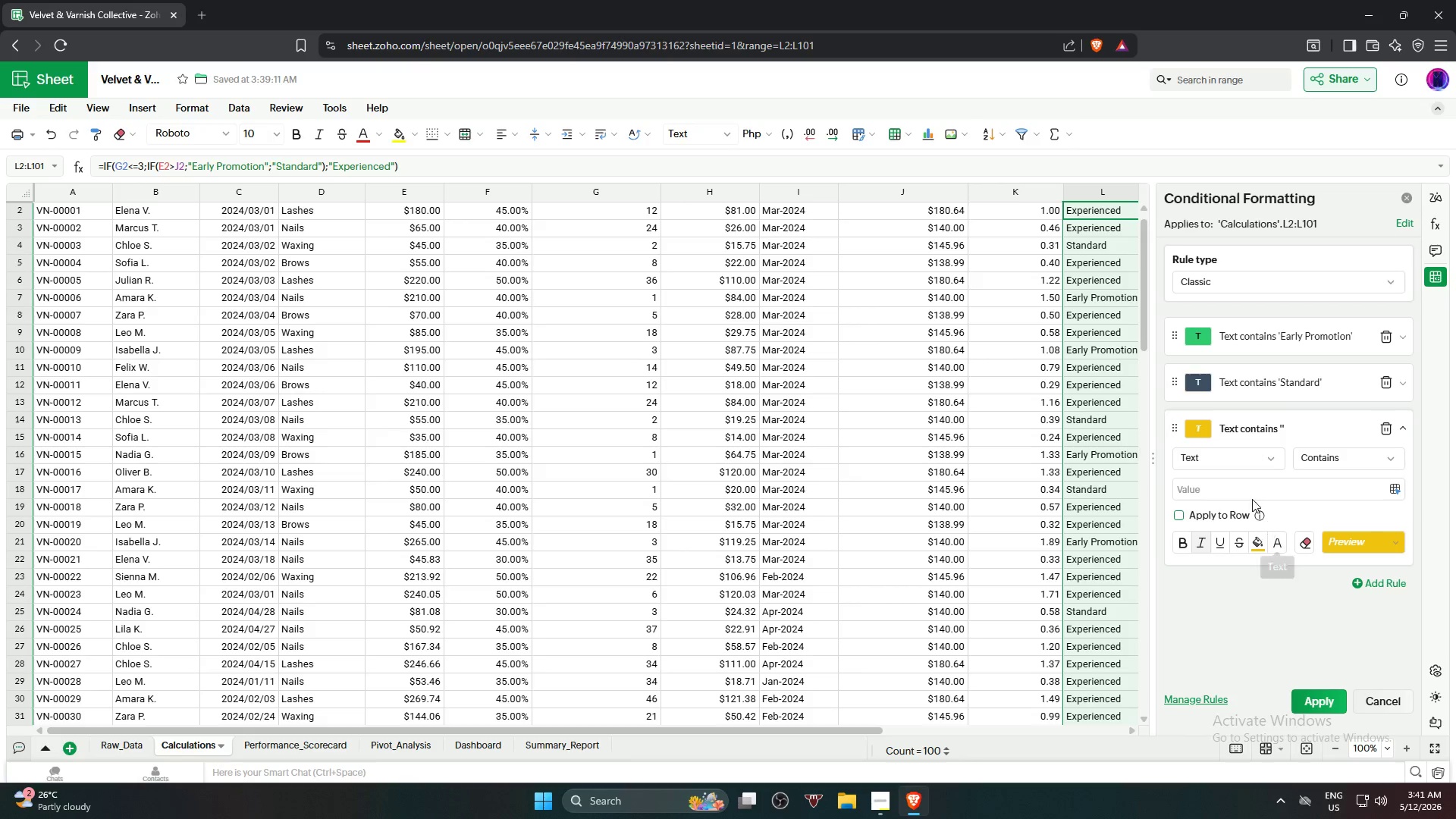 
left_click([1249, 488])
 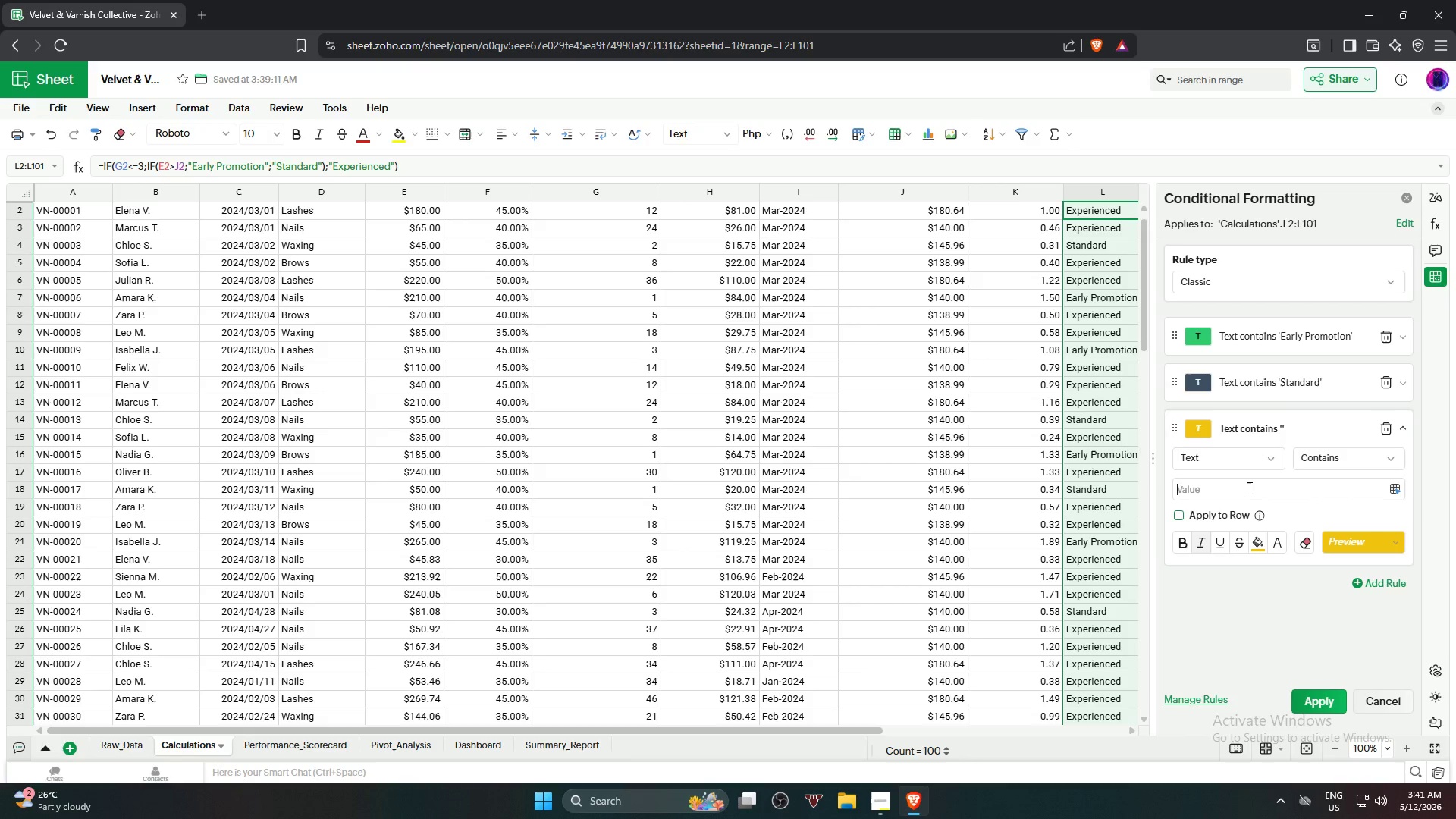 
type(Exp)
 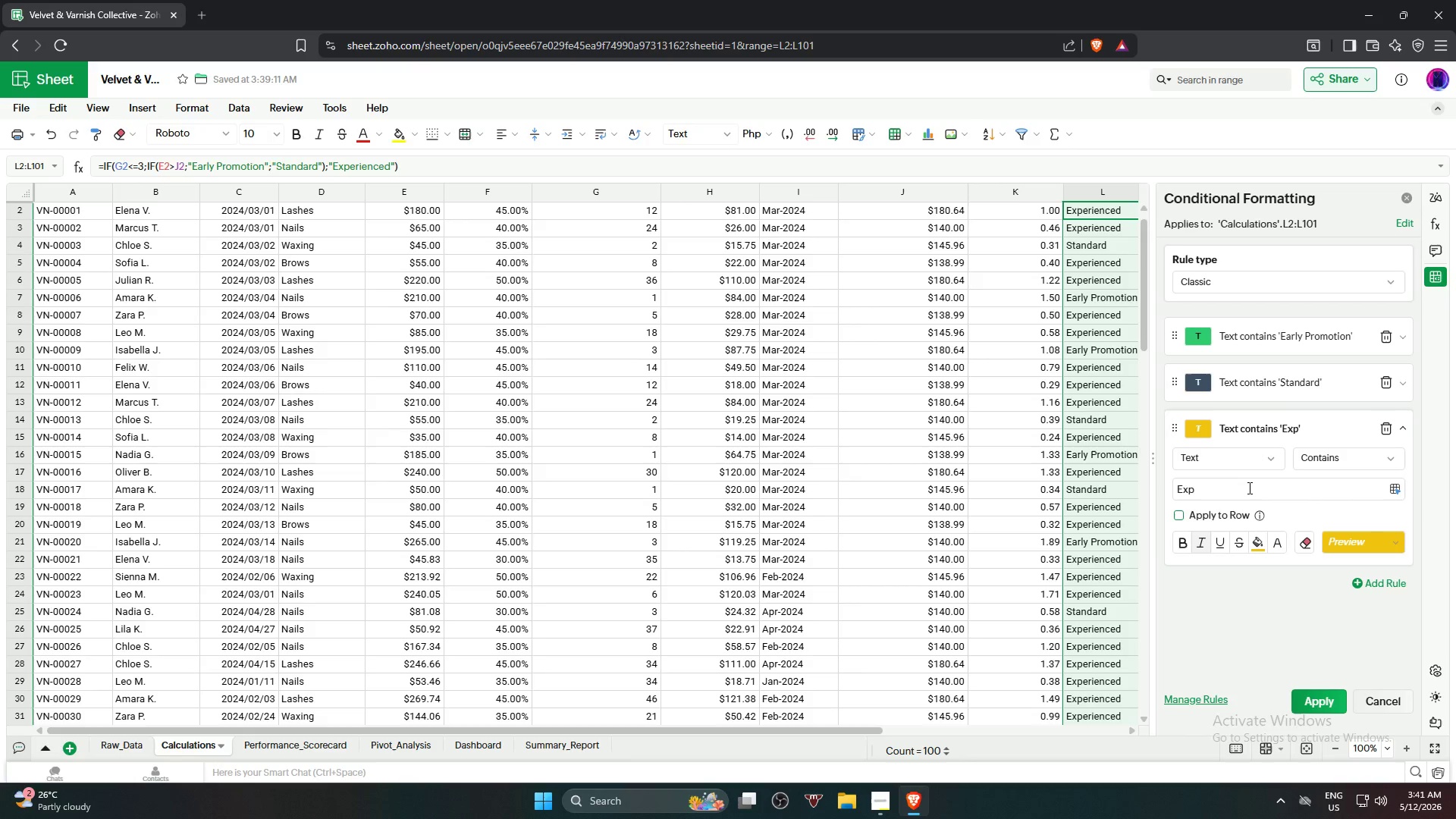 
type(erienced)
 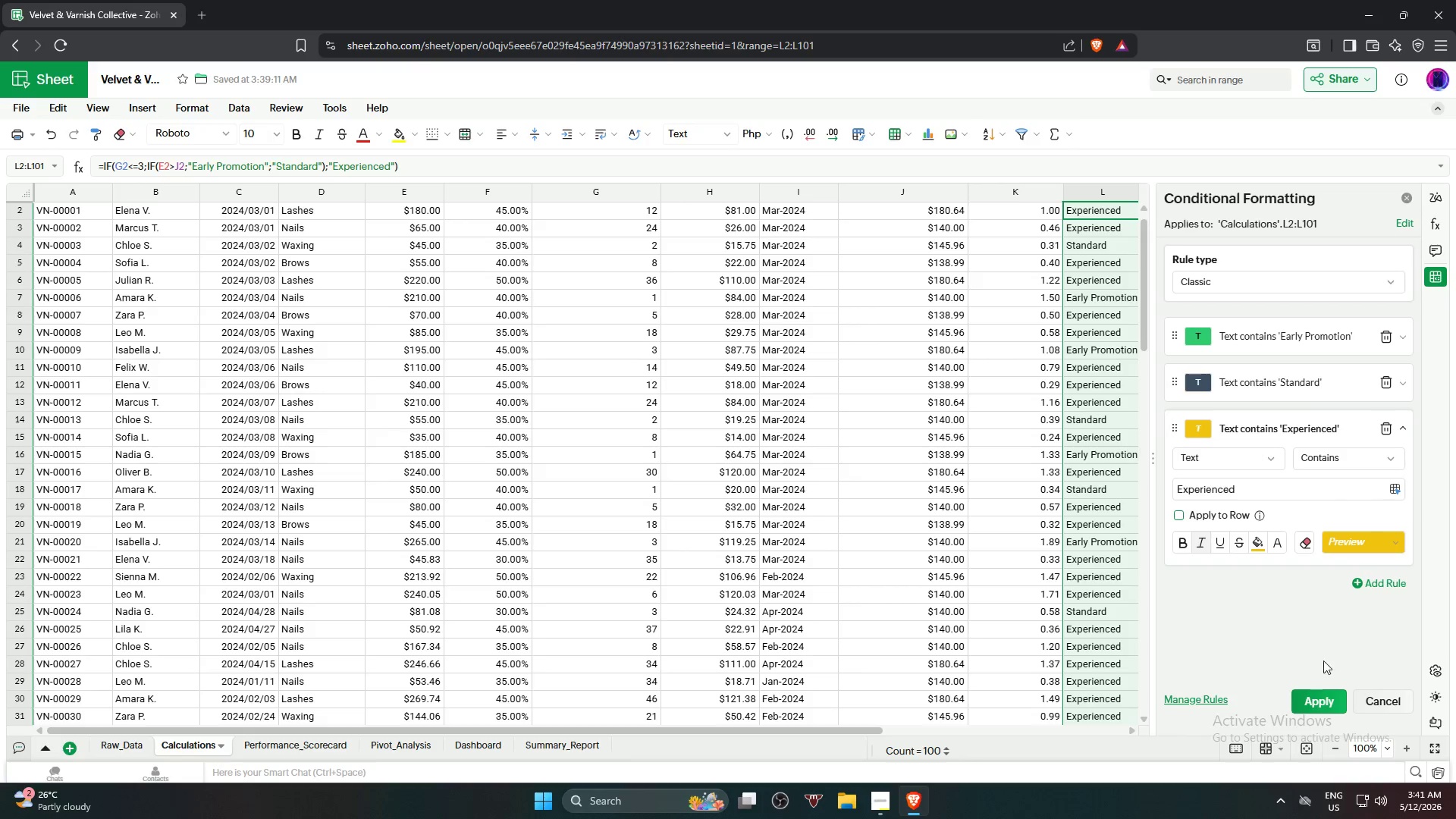 
left_click([1313, 702])
 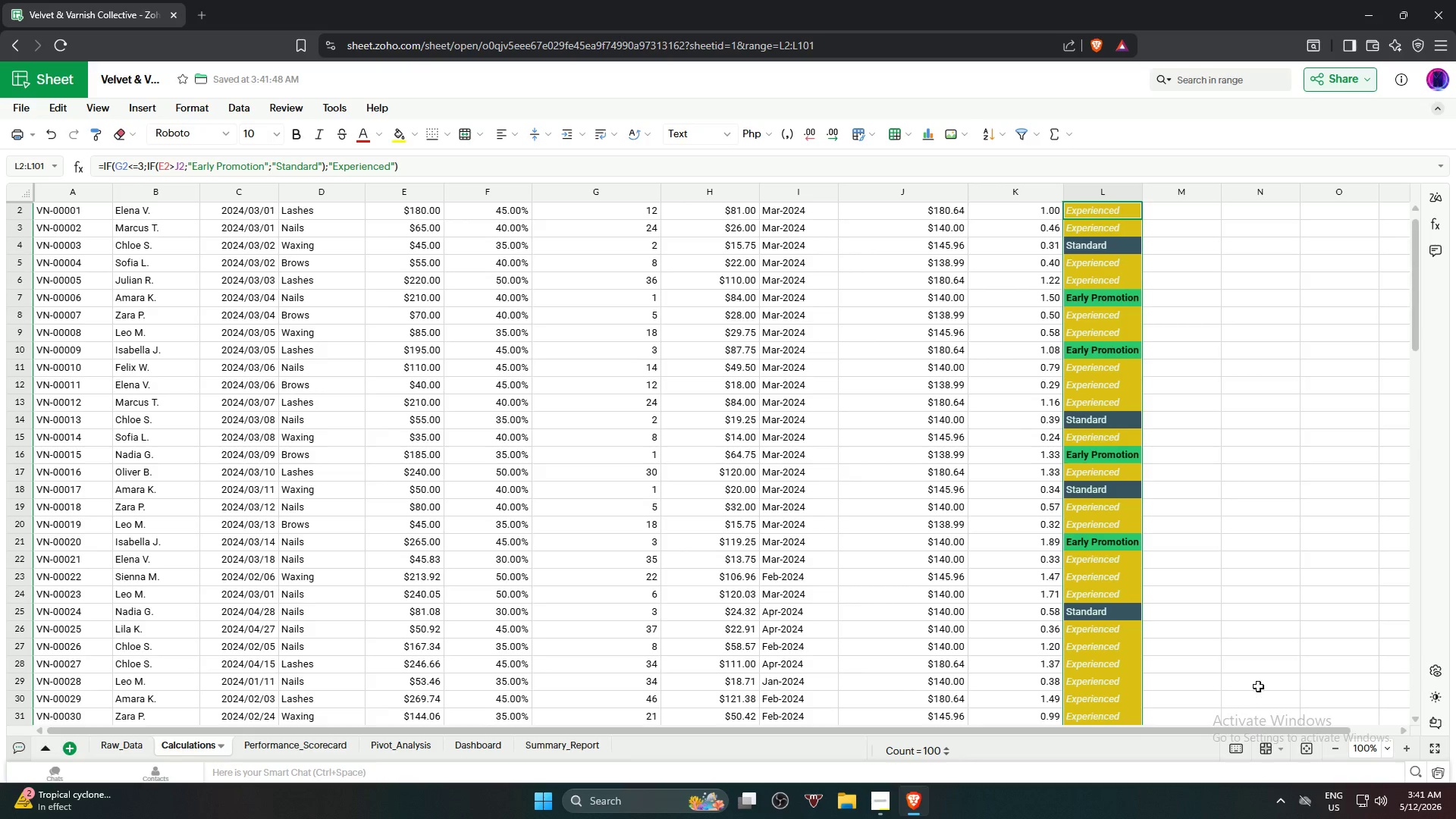 
left_click([1297, 558])
 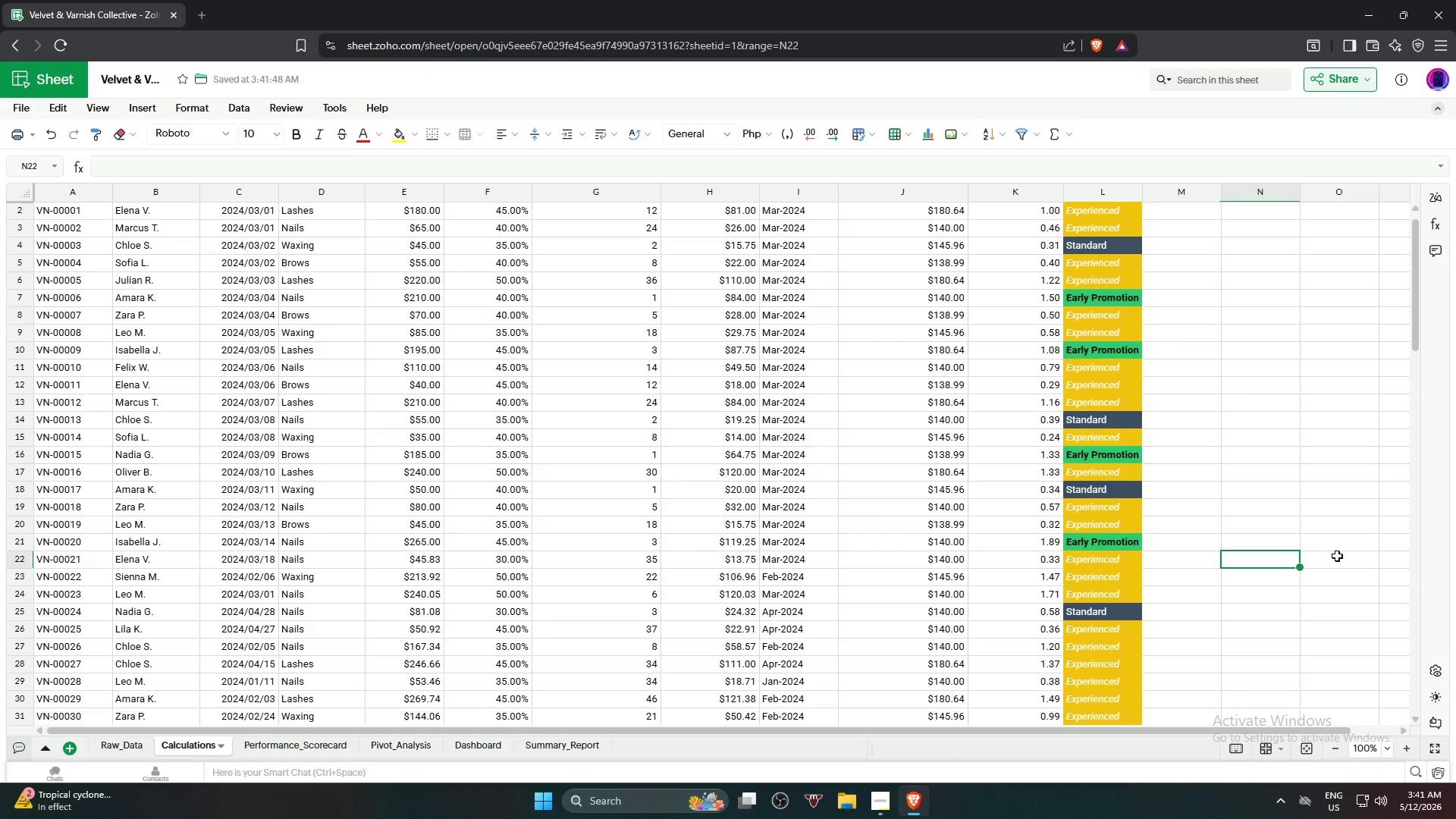 
scroll: coordinate [1074, 467], scroll_direction: down, amount: 19.0
 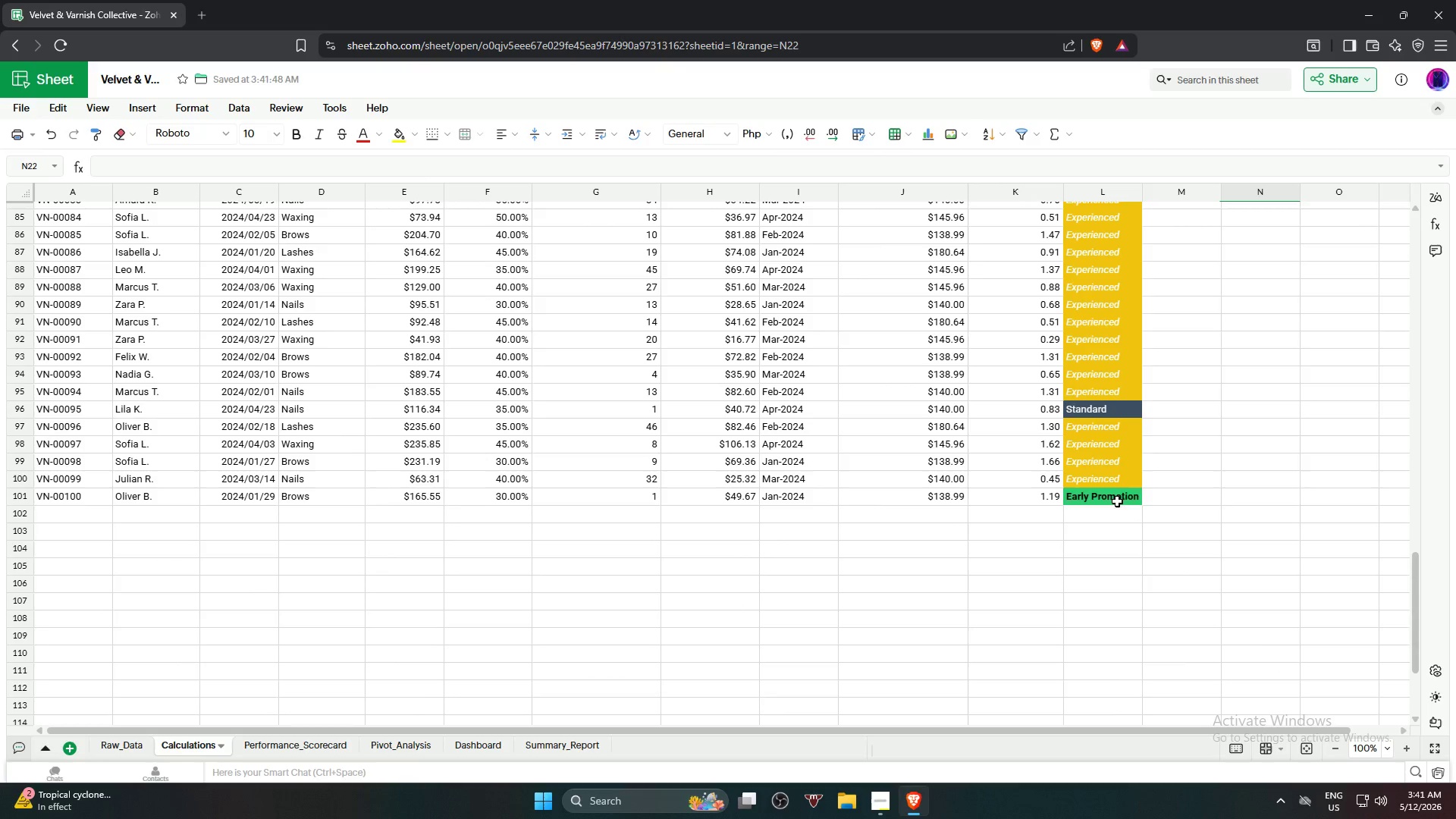 
left_click([1117, 498])
 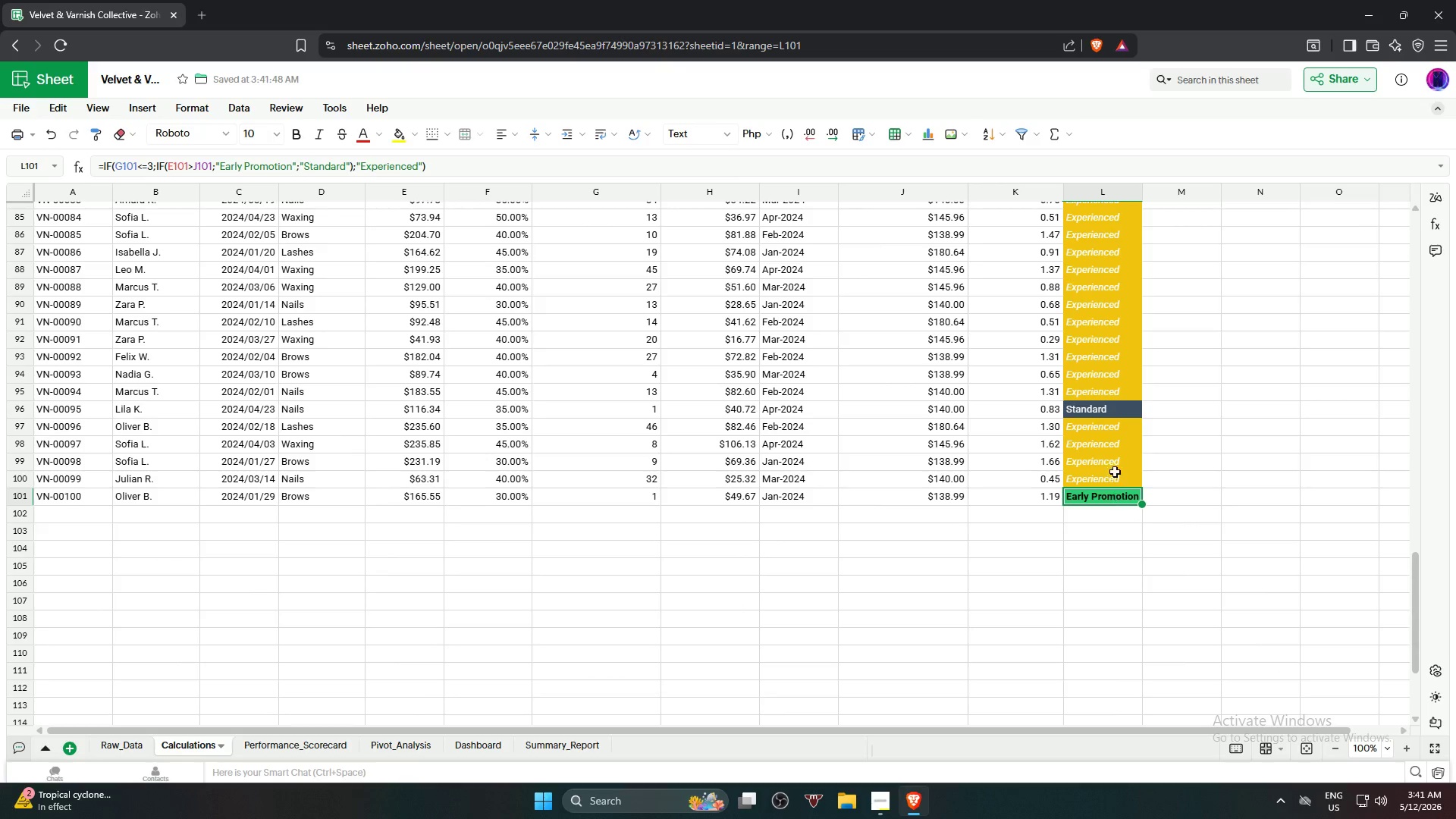 
scroll: coordinate [1094, 359], scroll_direction: up, amount: 23.0
 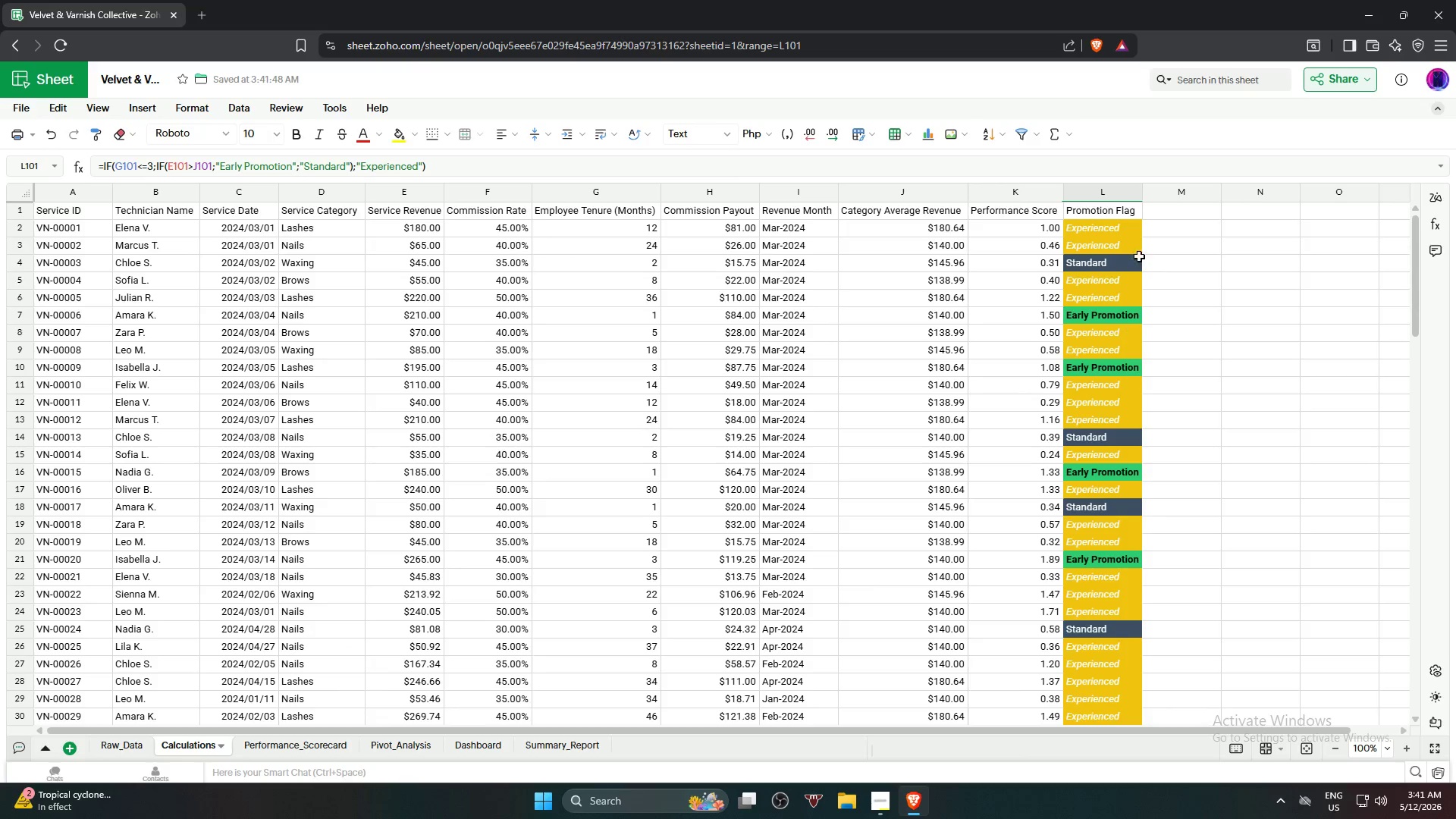 
hold_key(key=ShiftLeft, duration=0.84)
 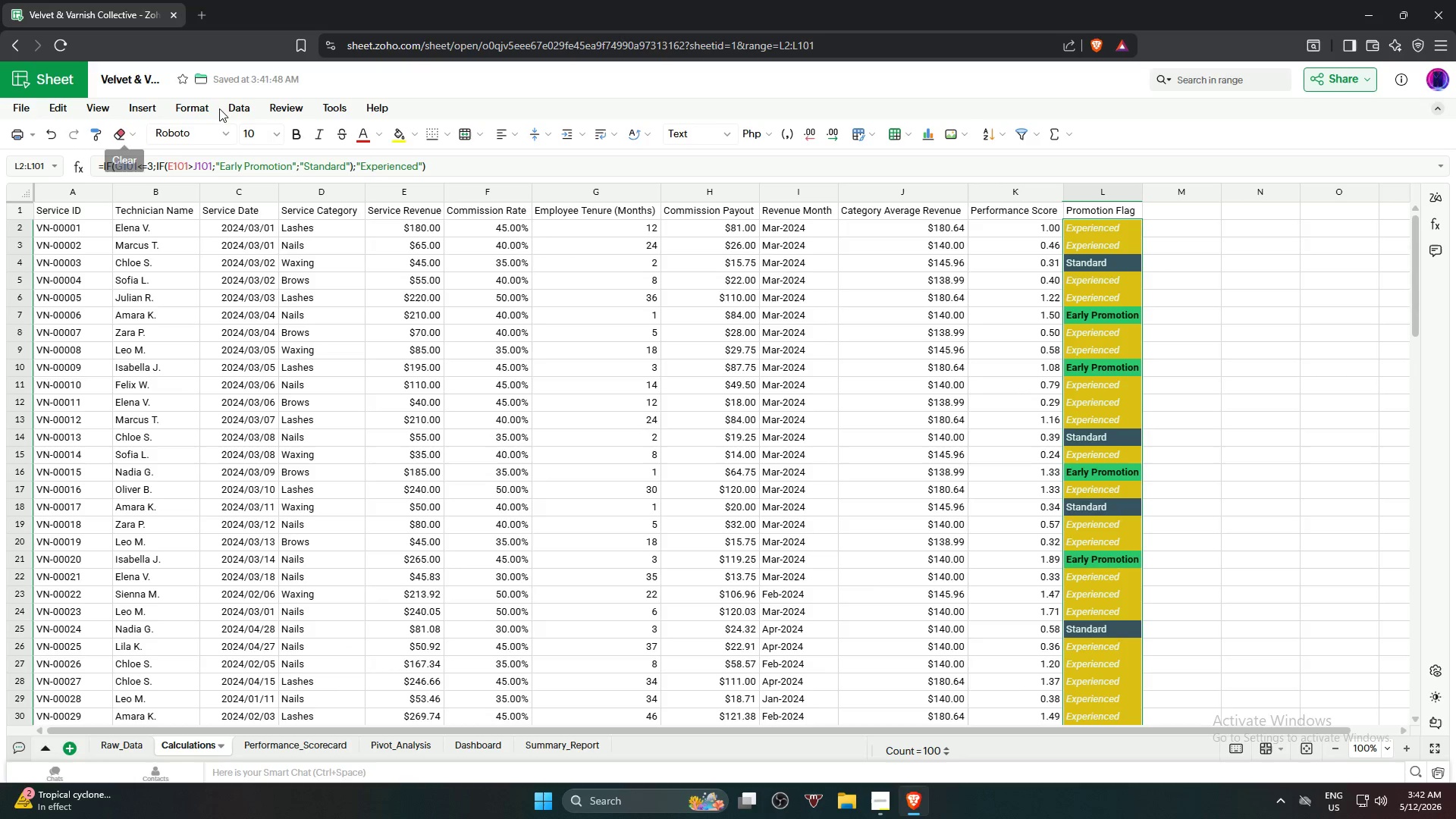 
left_click([231, 104])
 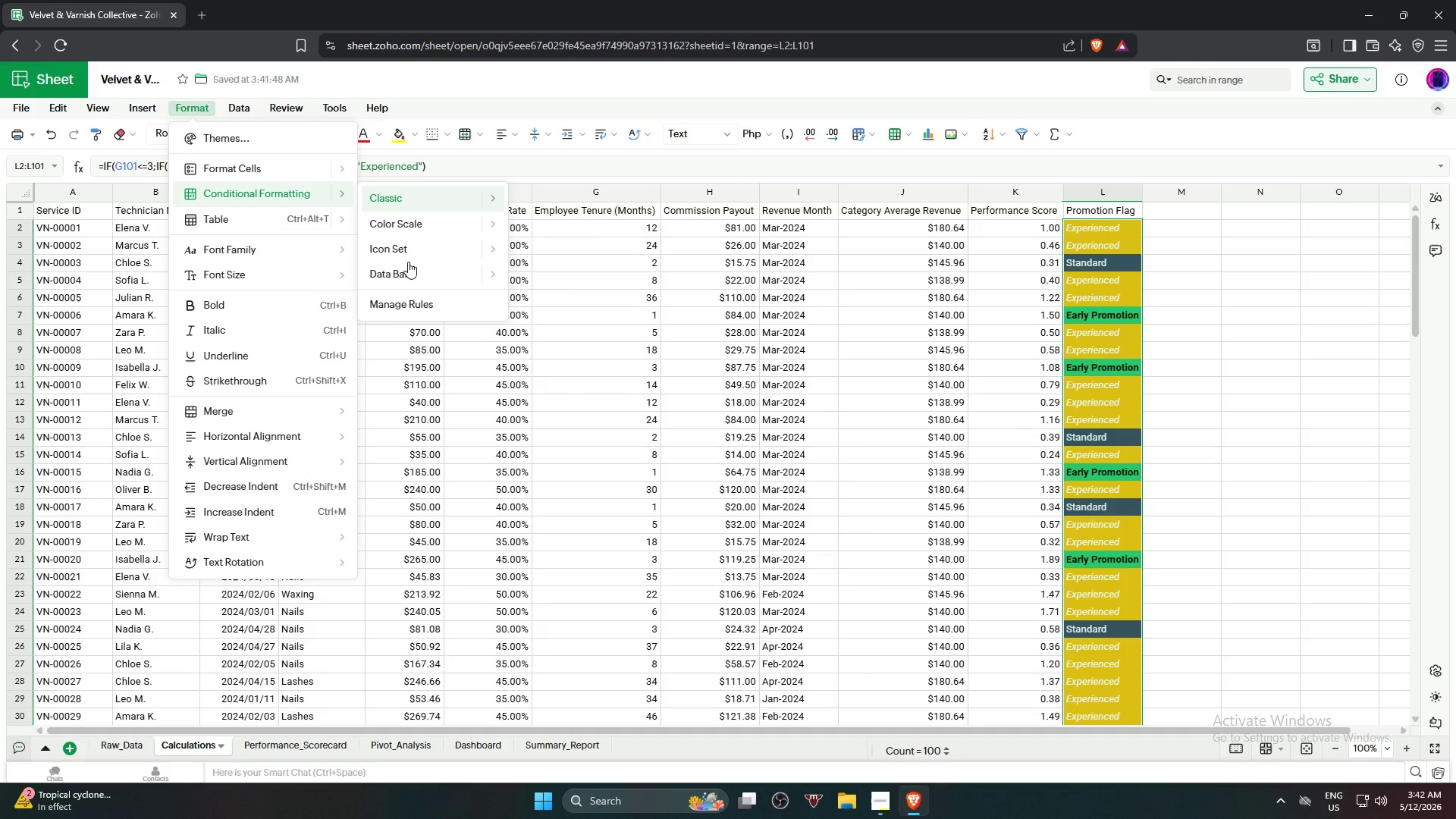 
left_click([416, 305])
 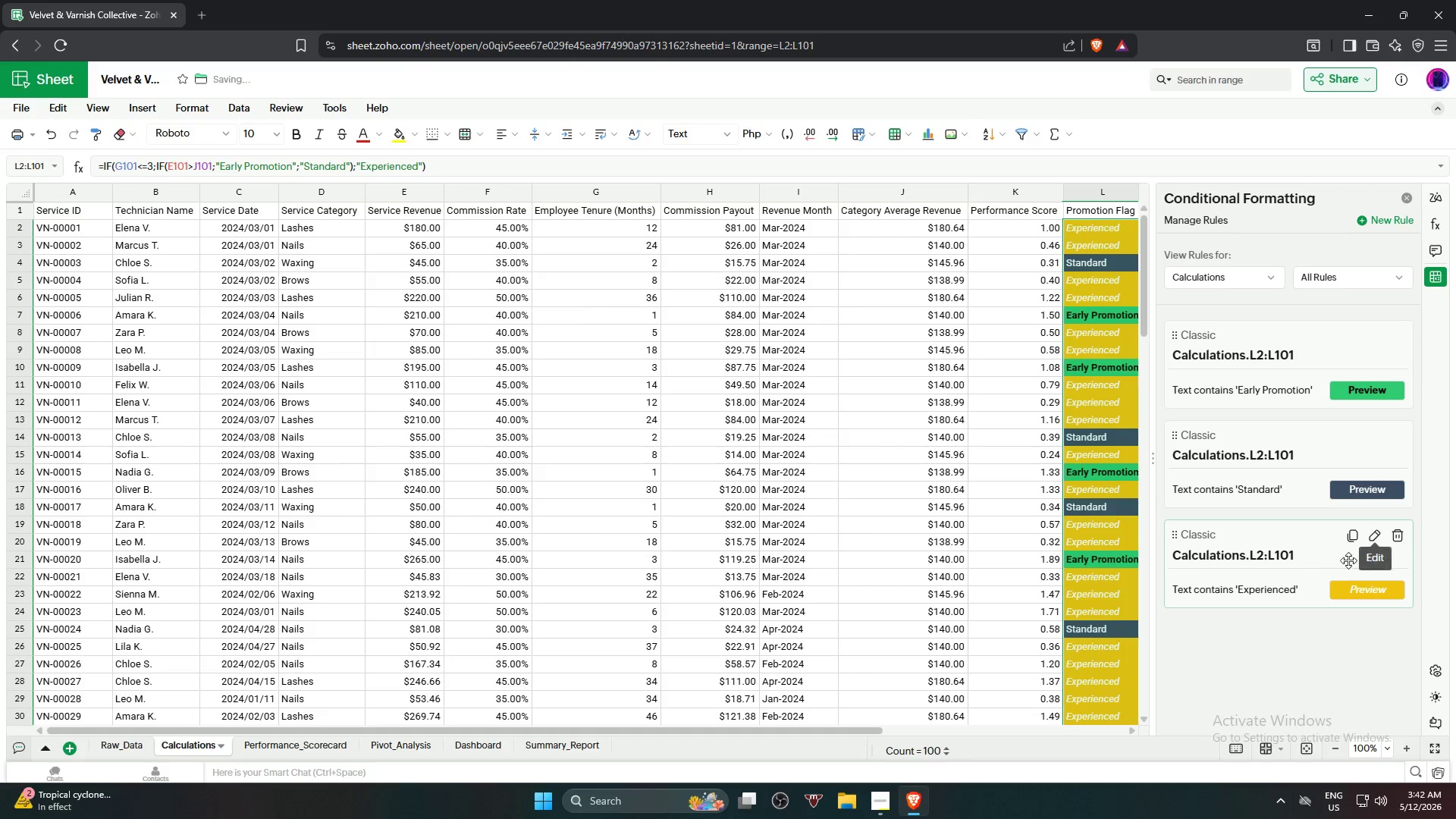 
left_click([1378, 531])
 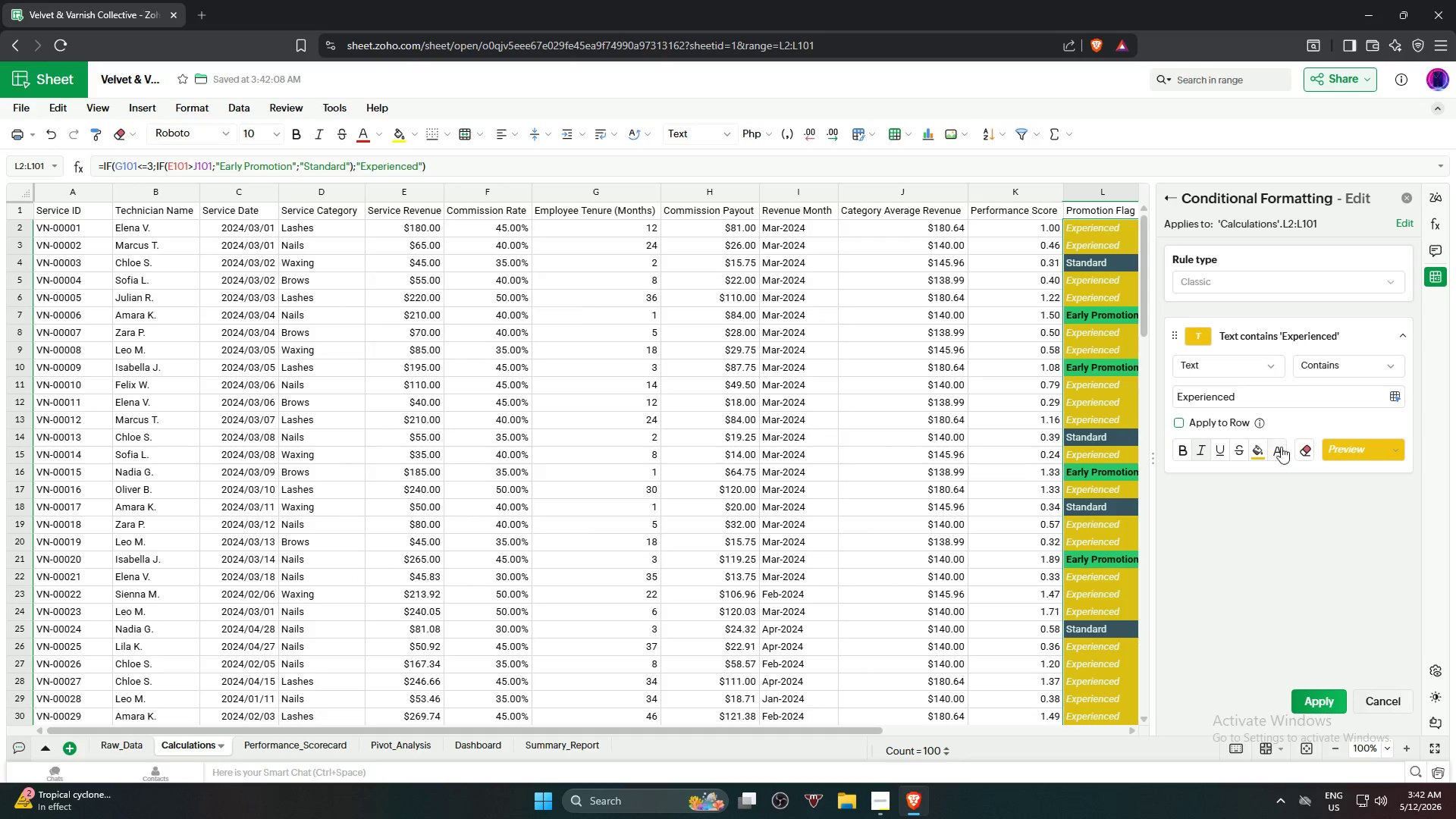 
left_click([1273, 447])
 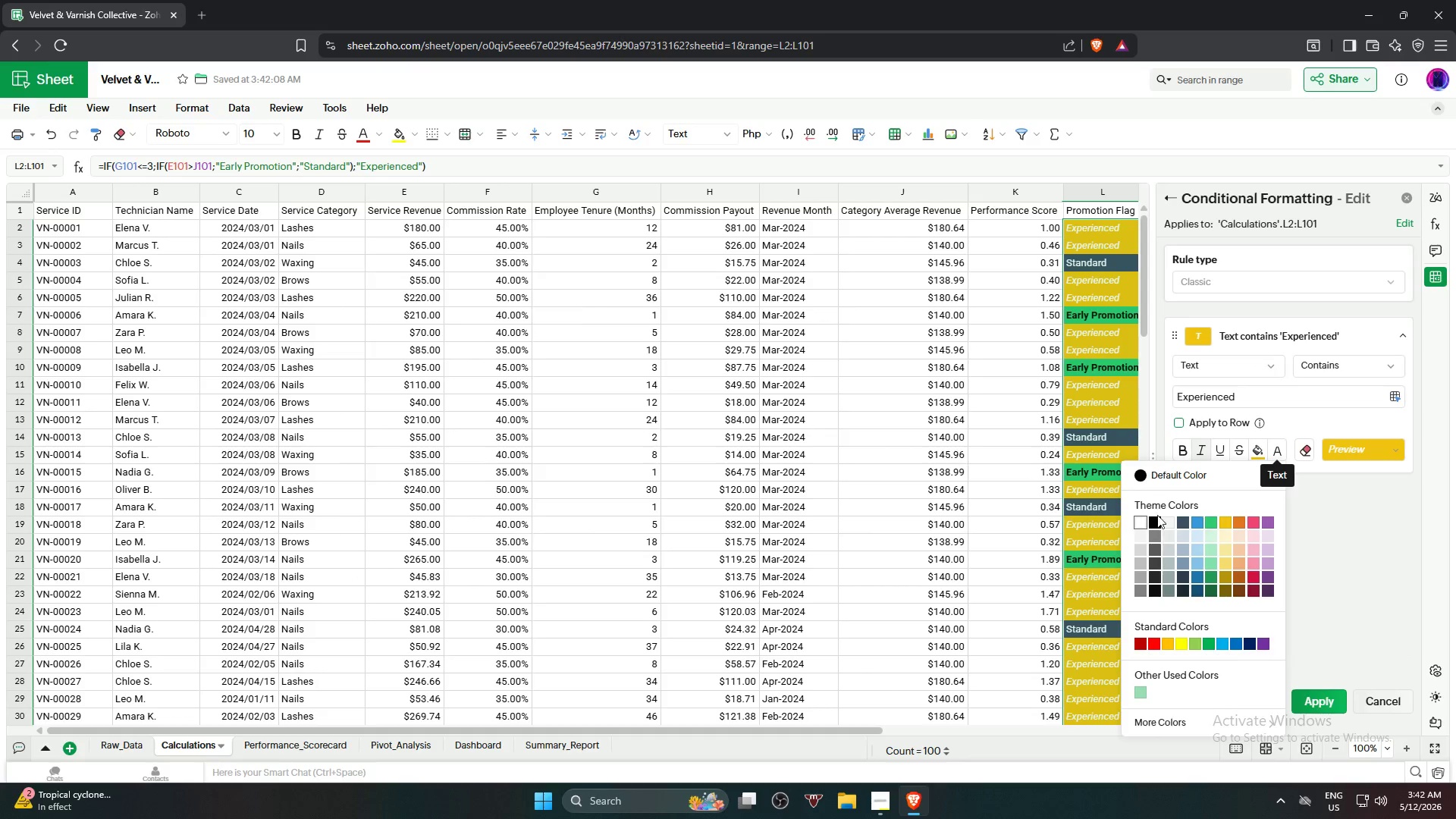 
left_click([1157, 522])
 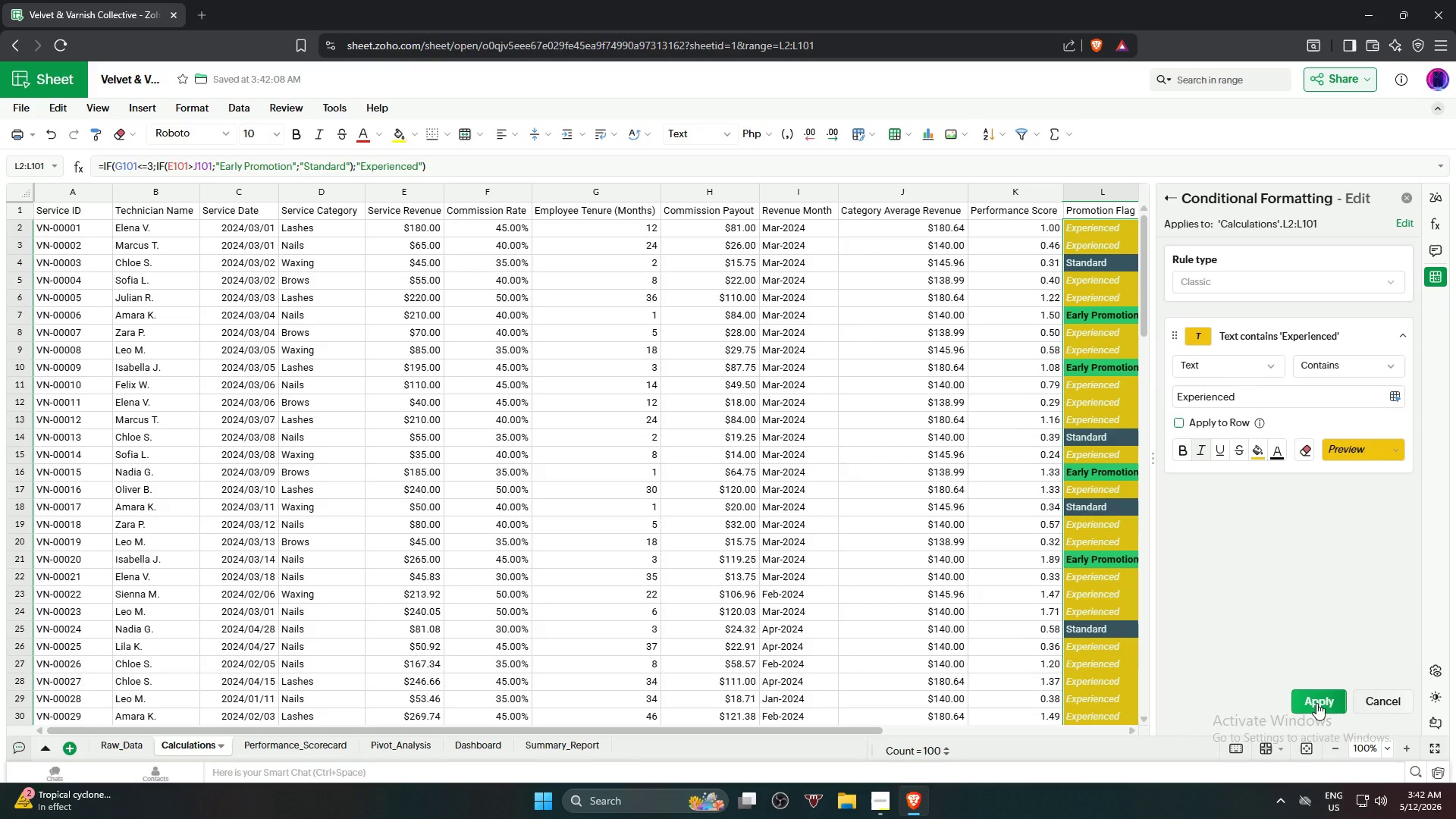 
left_click([1316, 701])
 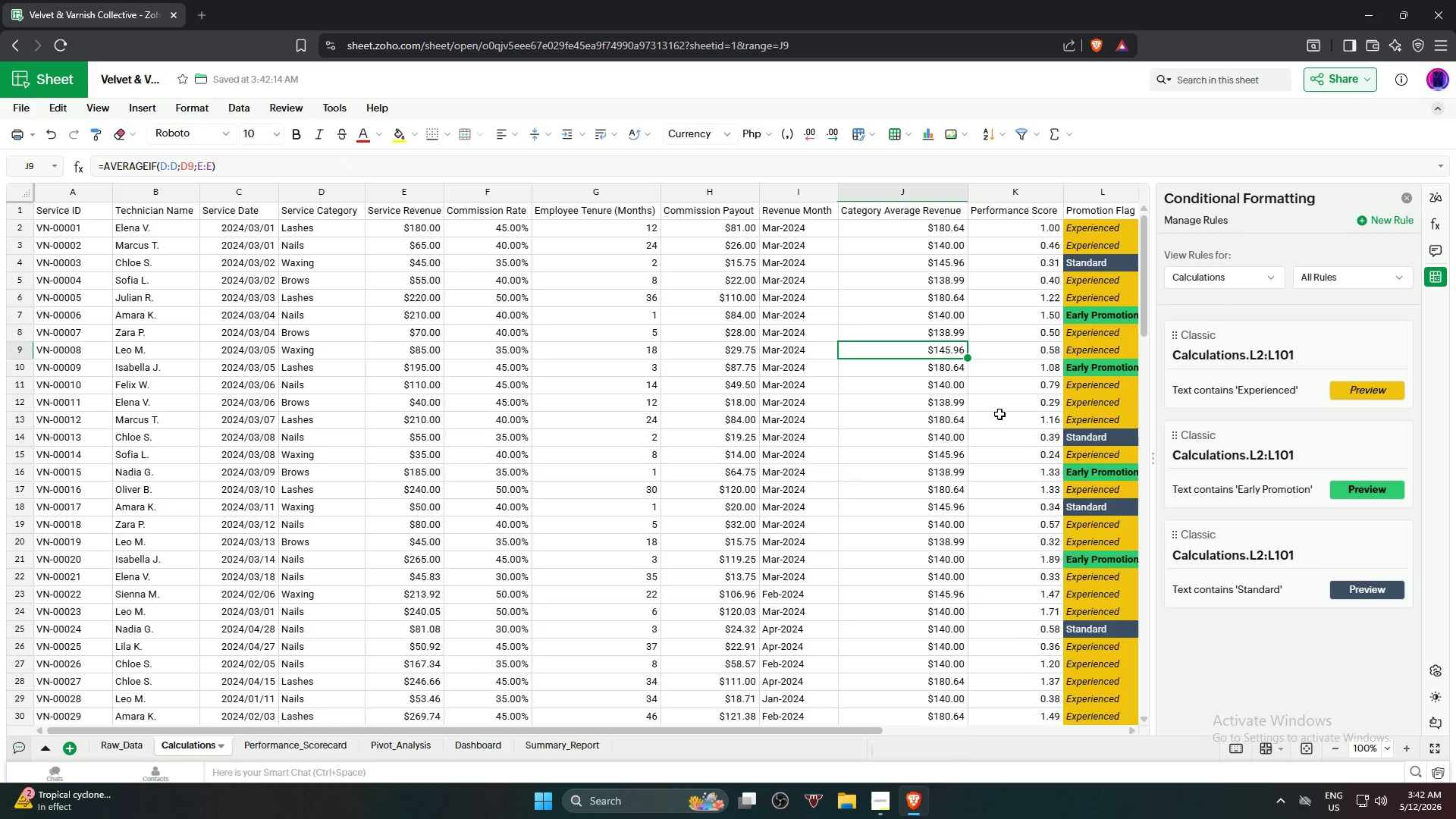 
left_click([1406, 194])
 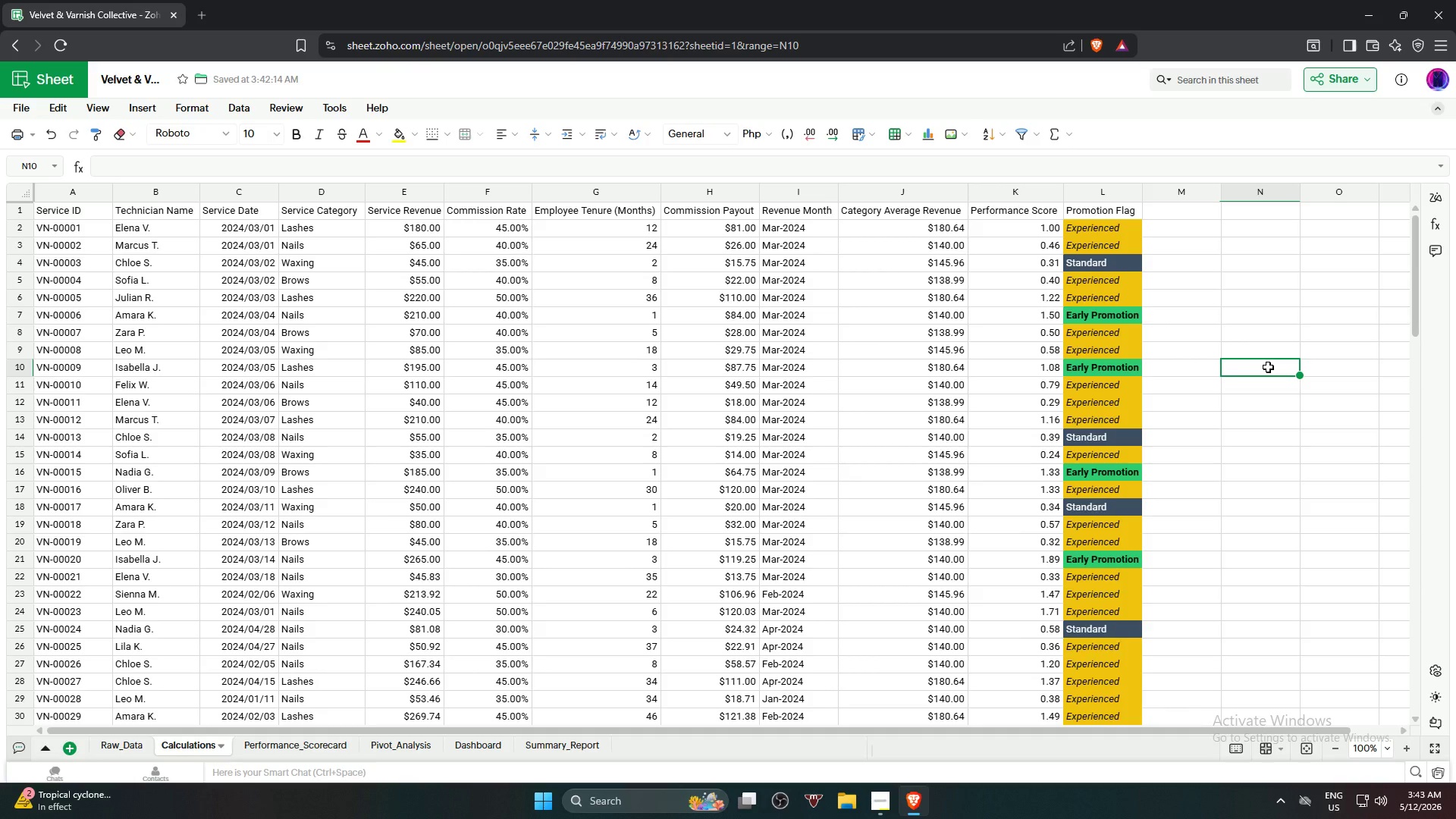 
wait(66.52)
 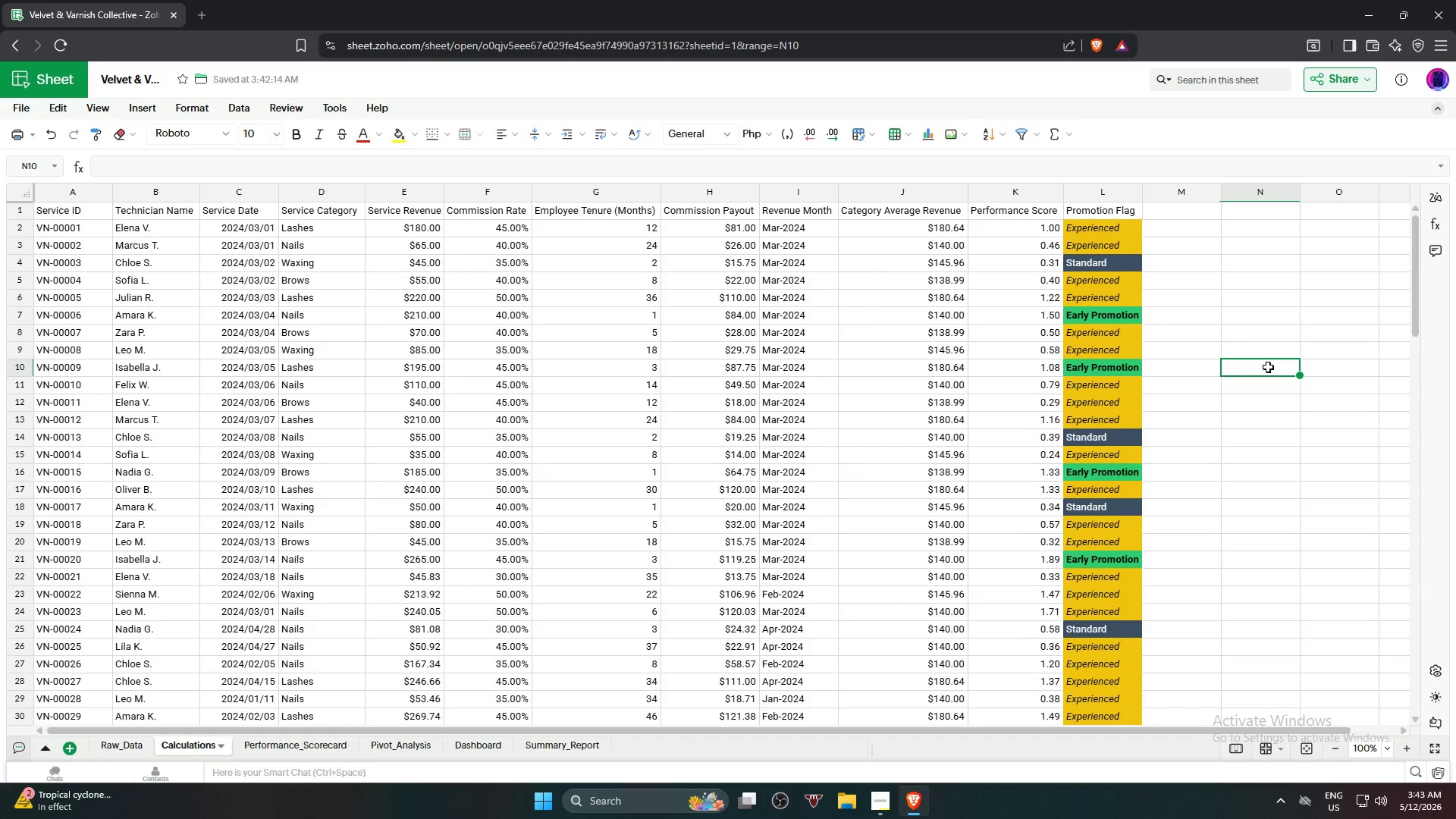 
left_click([997, 228])
 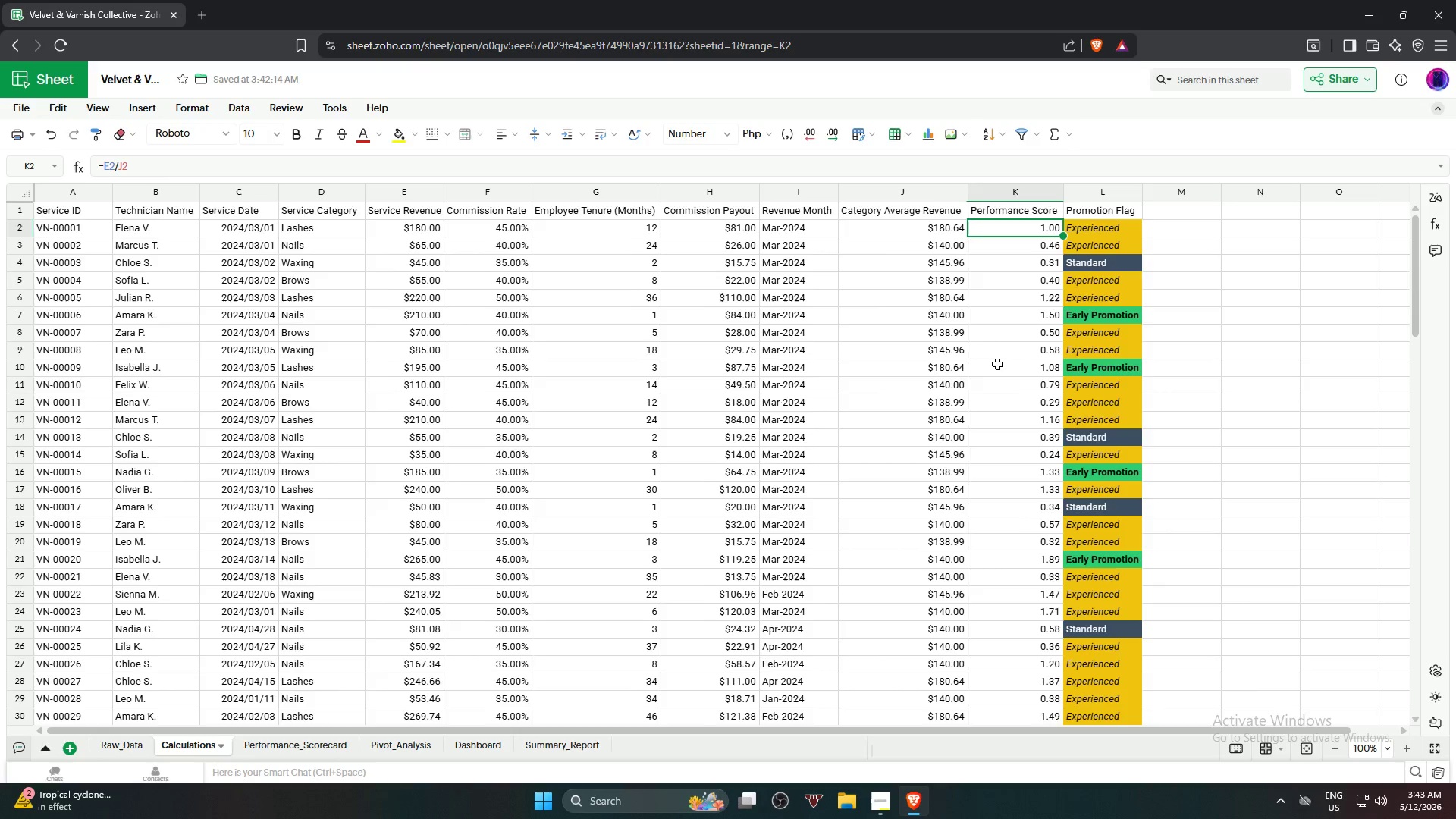 
hold_key(key=ShiftLeft, duration=1.11)
 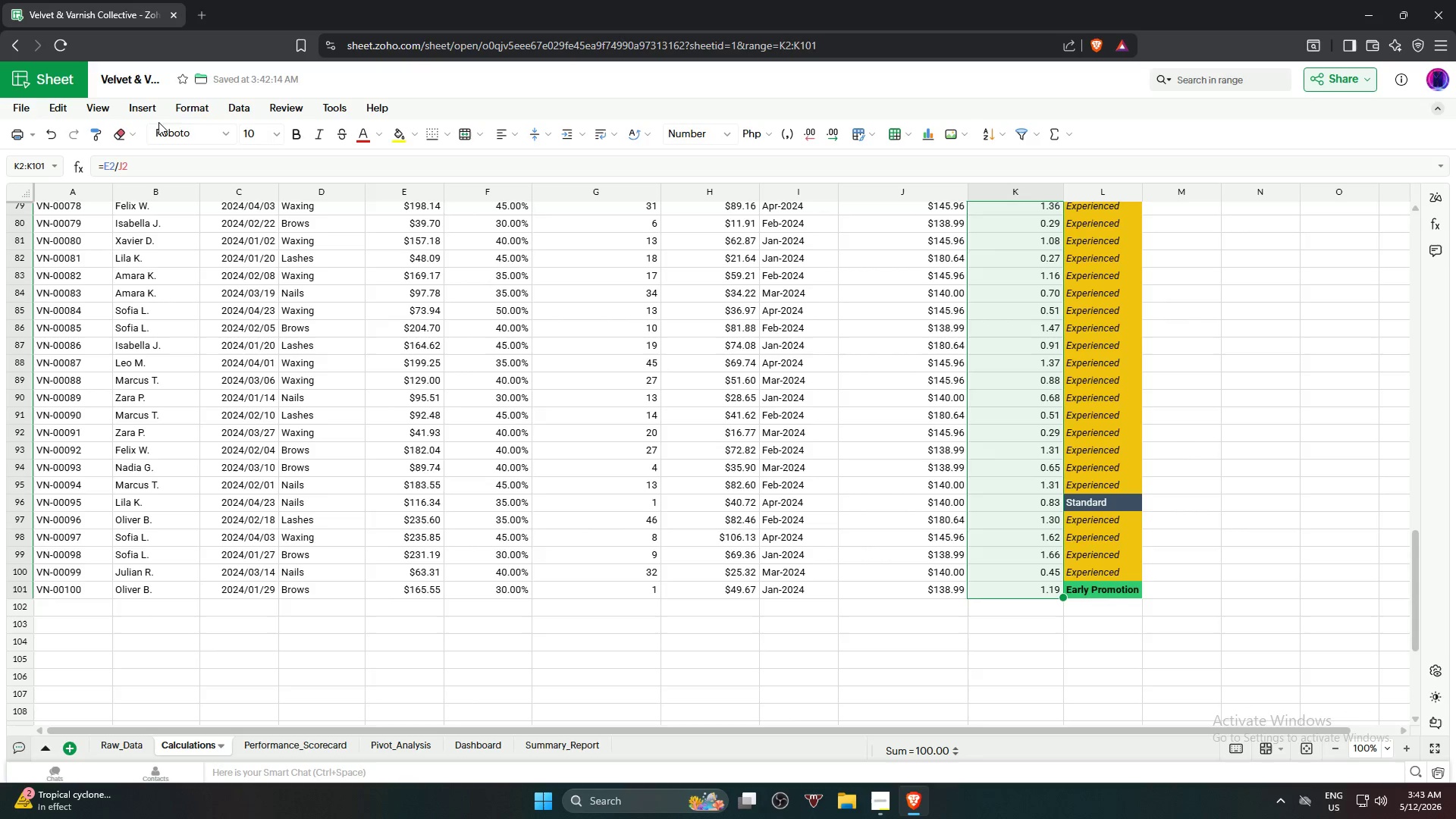 
scroll: coordinate [996, 529], scroll_direction: down, amount: 18.0
 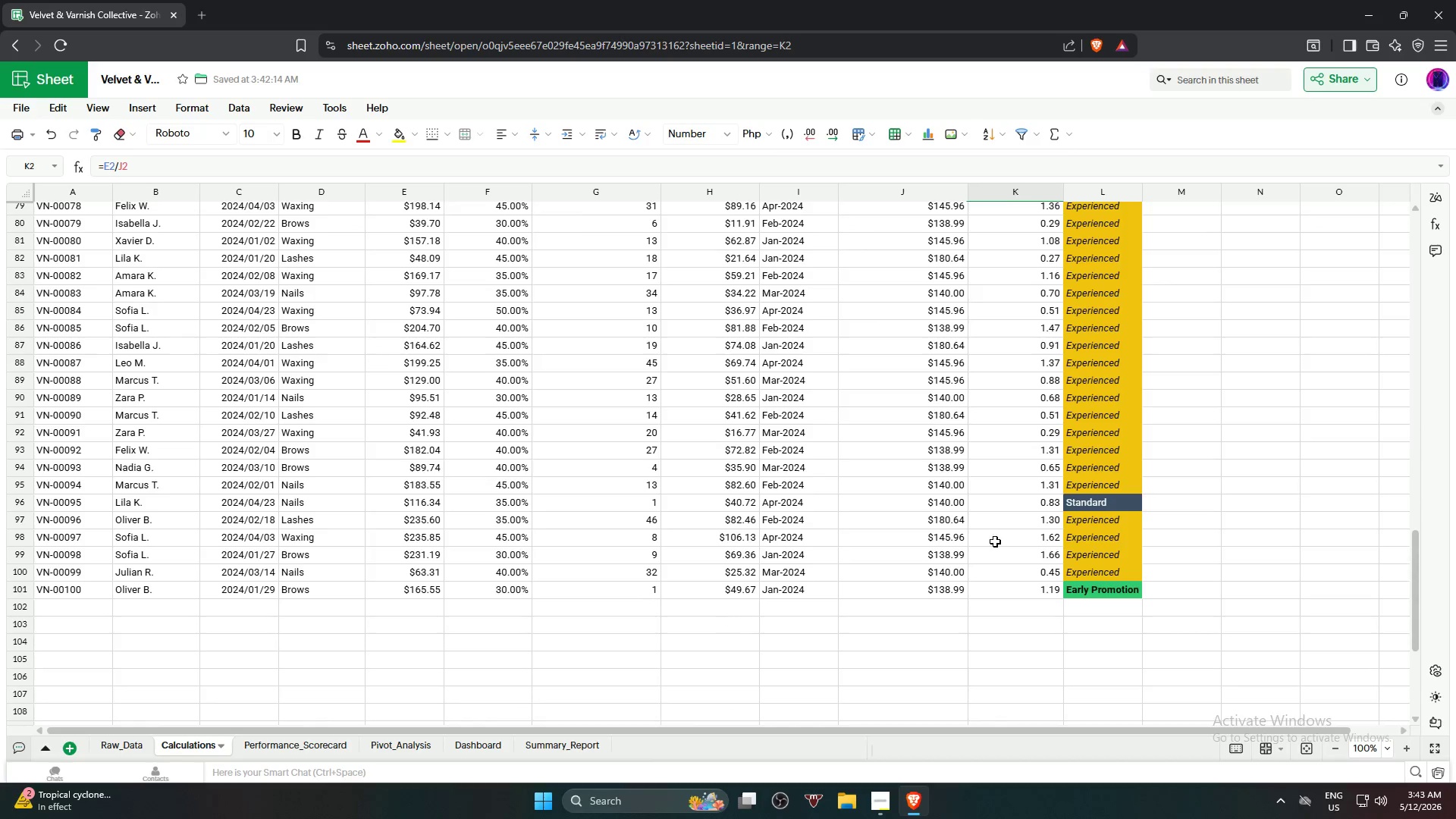 
left_click([191, 108])
 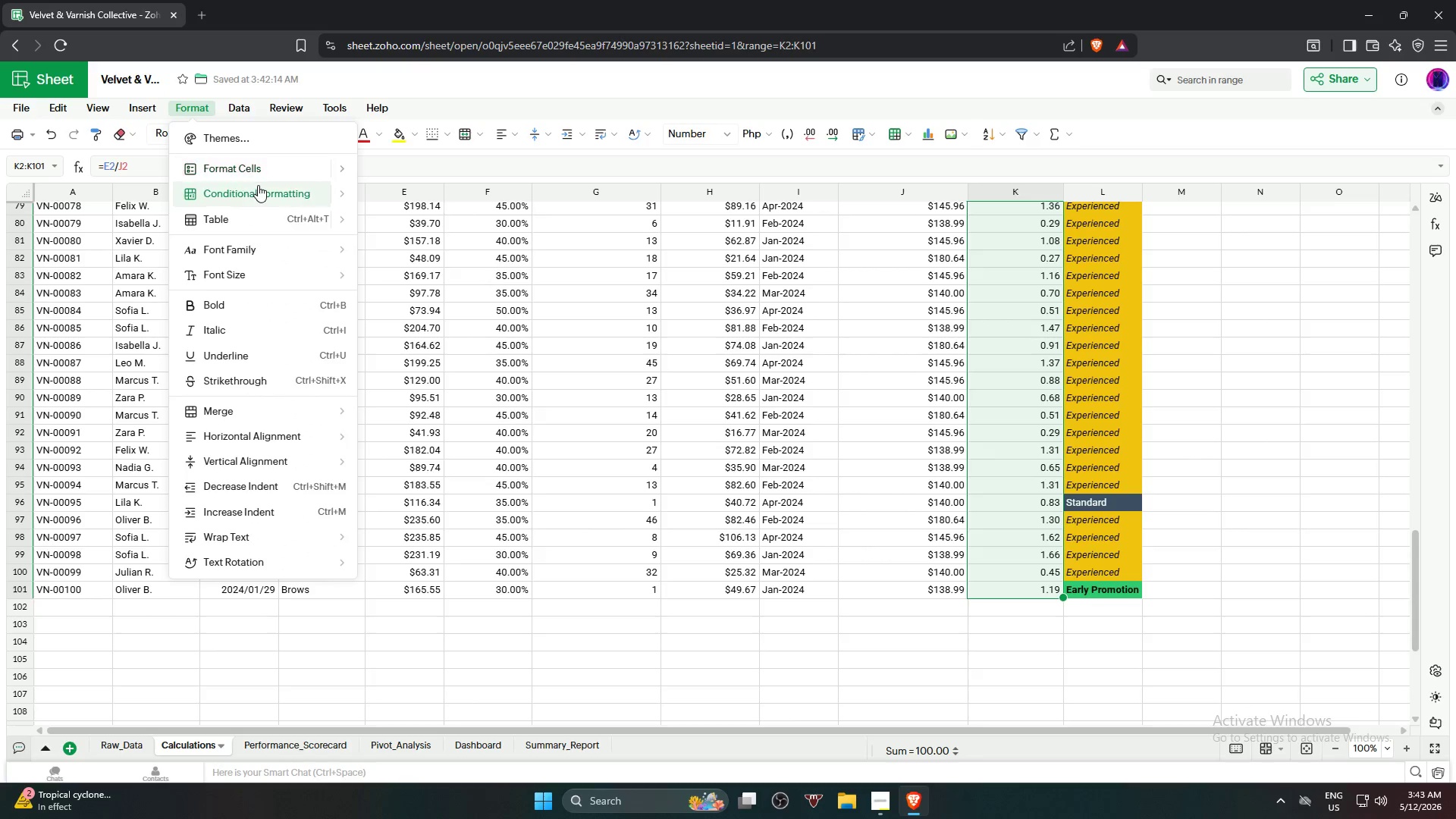 
mouse_move([275, 194])
 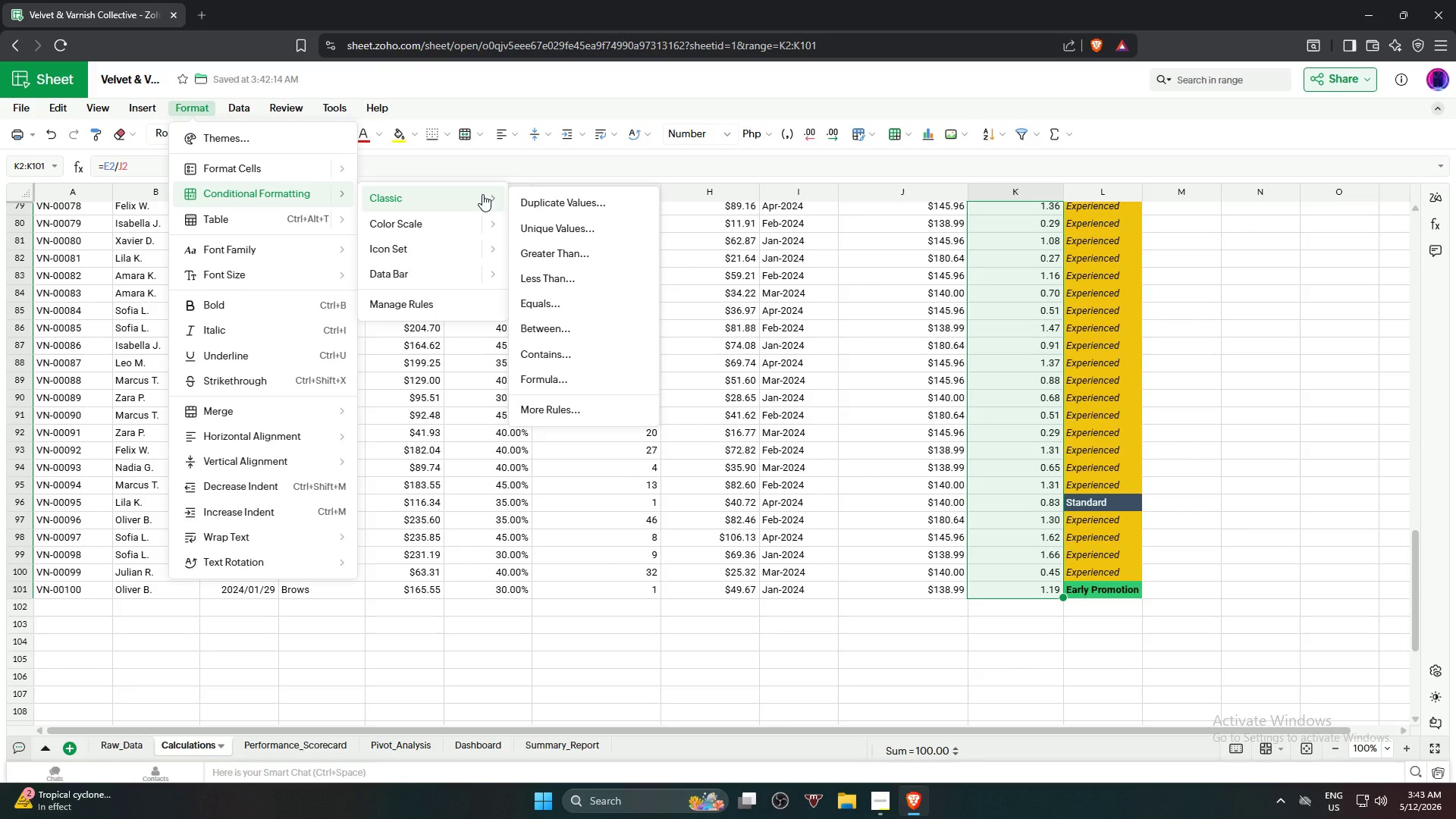 
wait(13.6)
 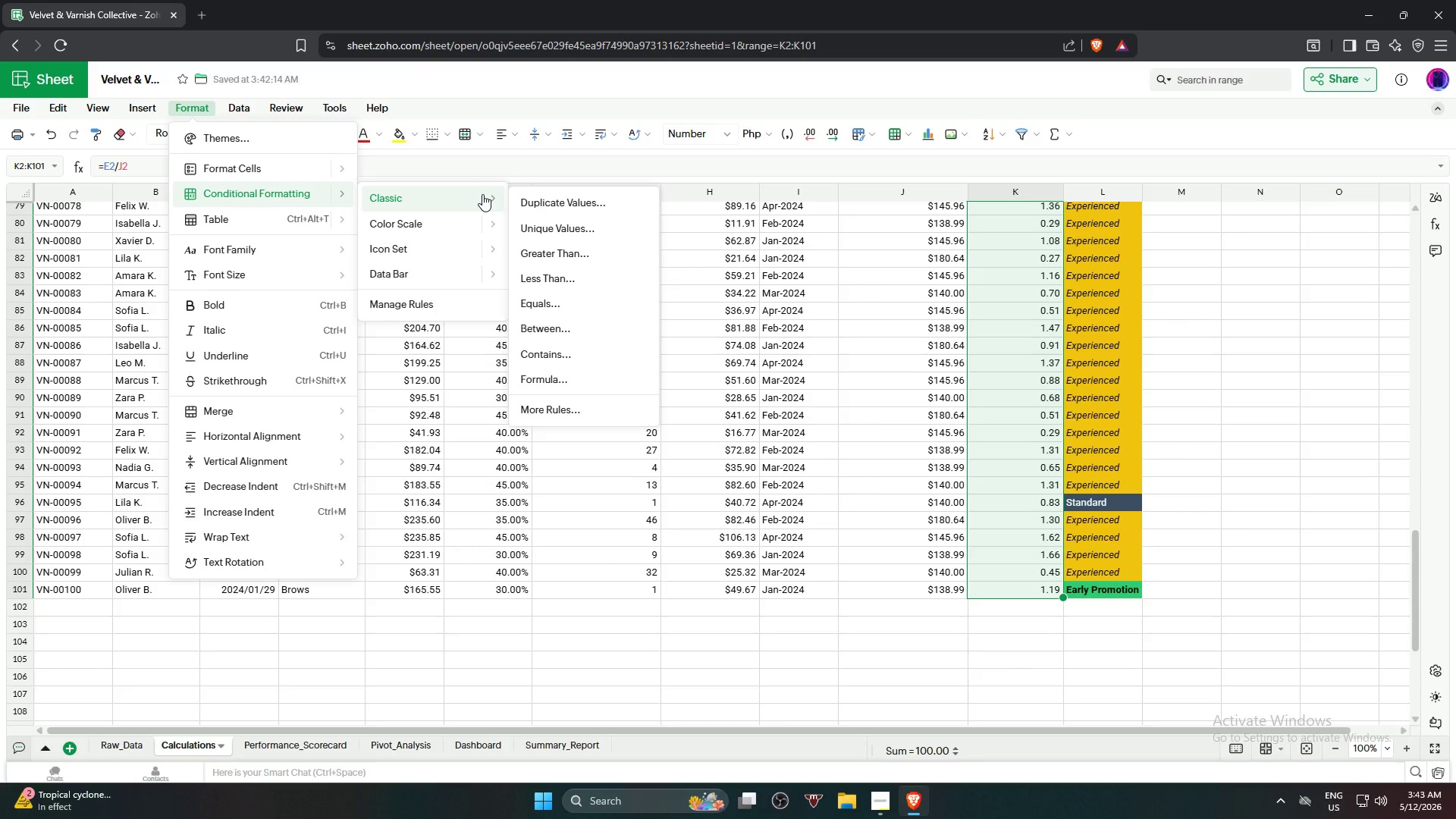 
left_click([578, 412])
 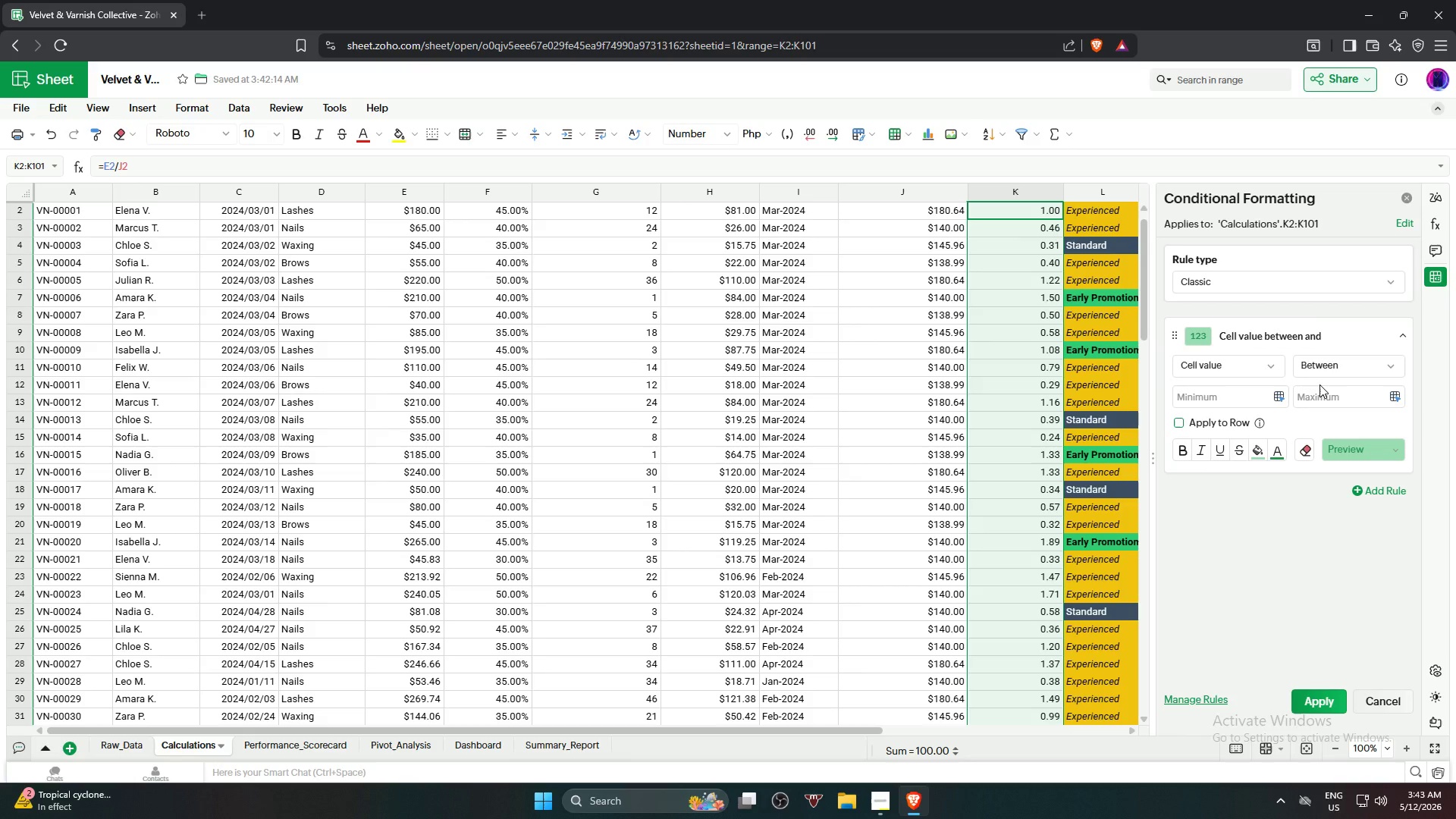 
left_click([1339, 369])
 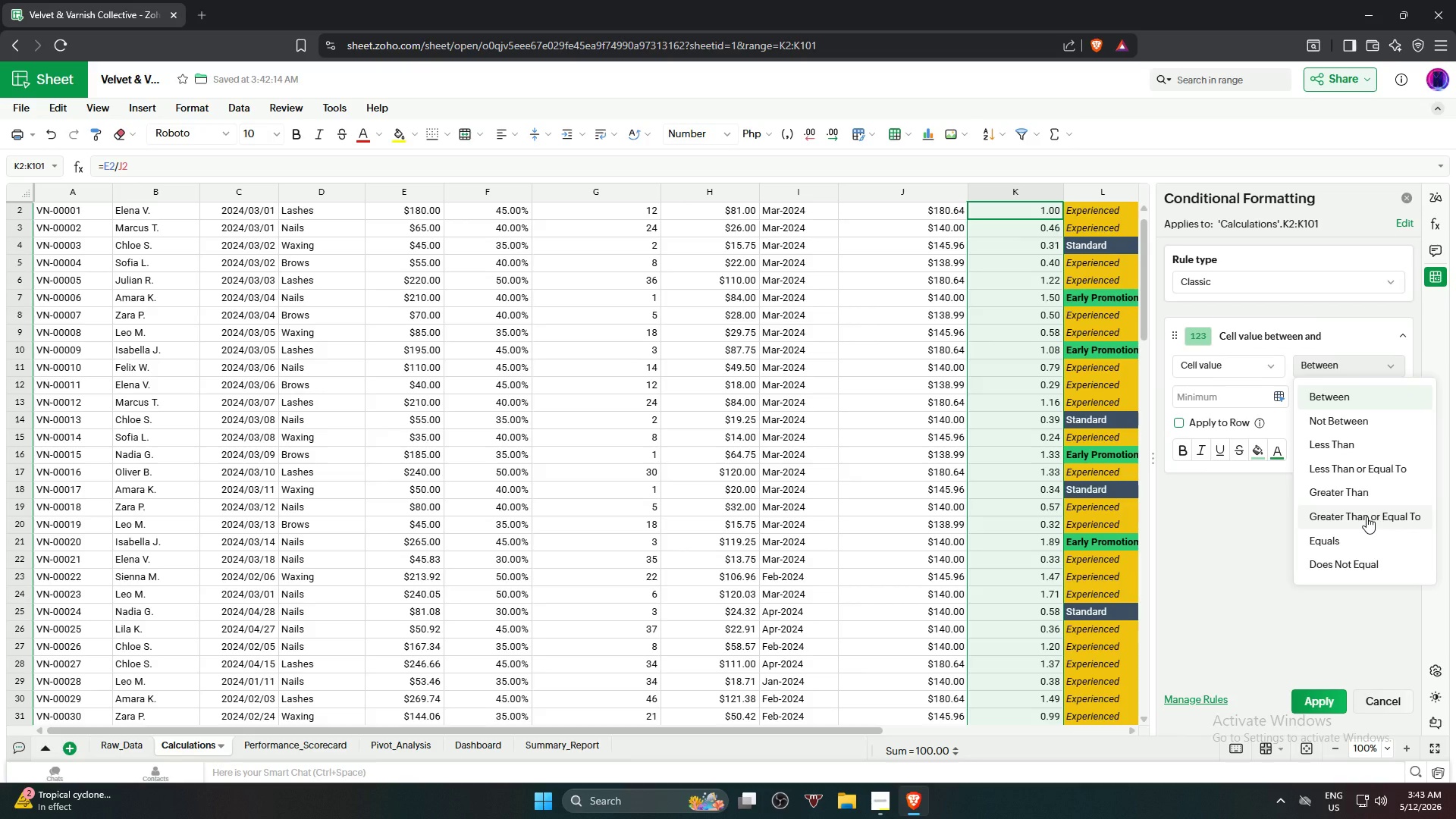 
wait(5.19)
 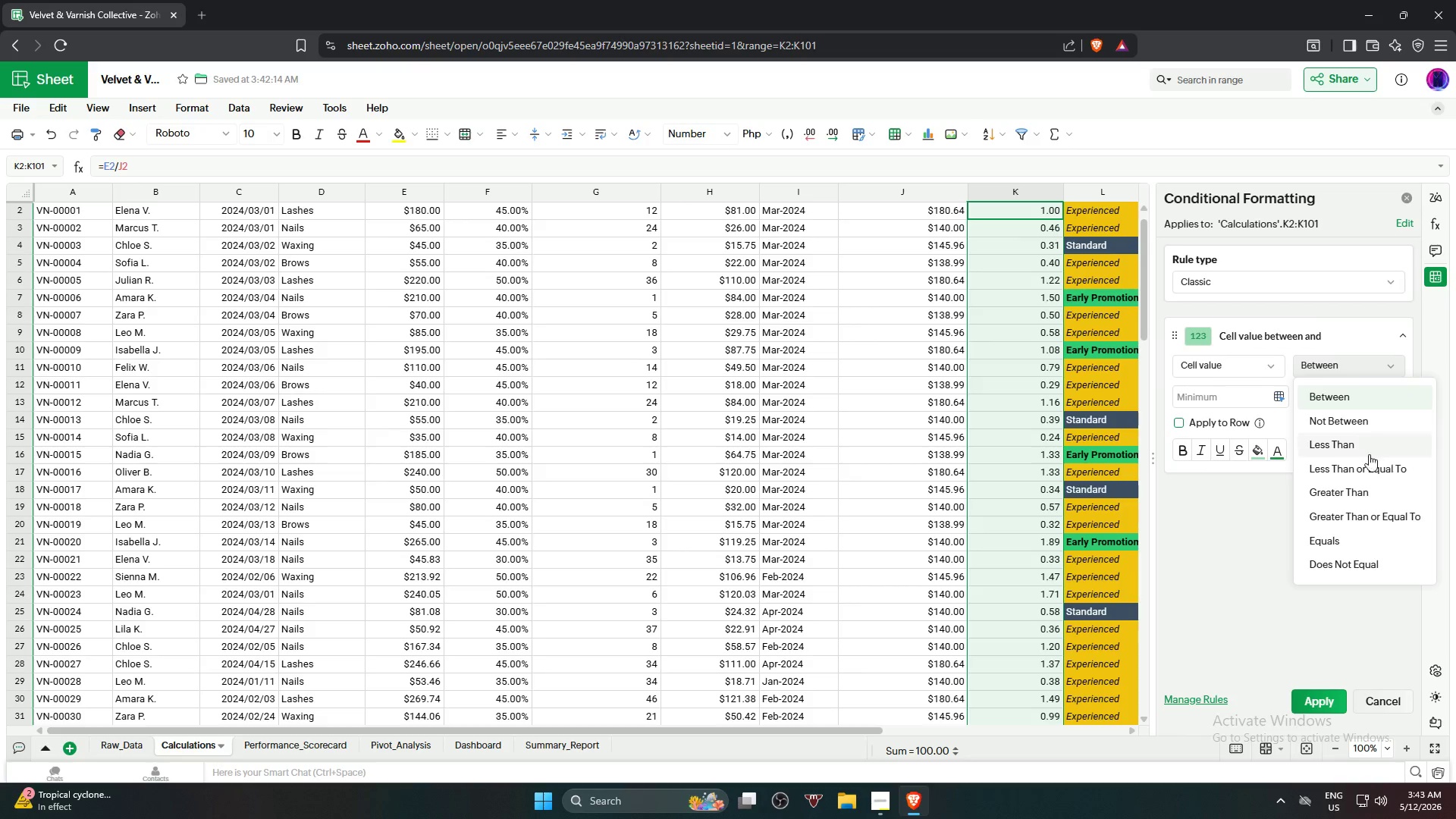 
left_click([1367, 516])
 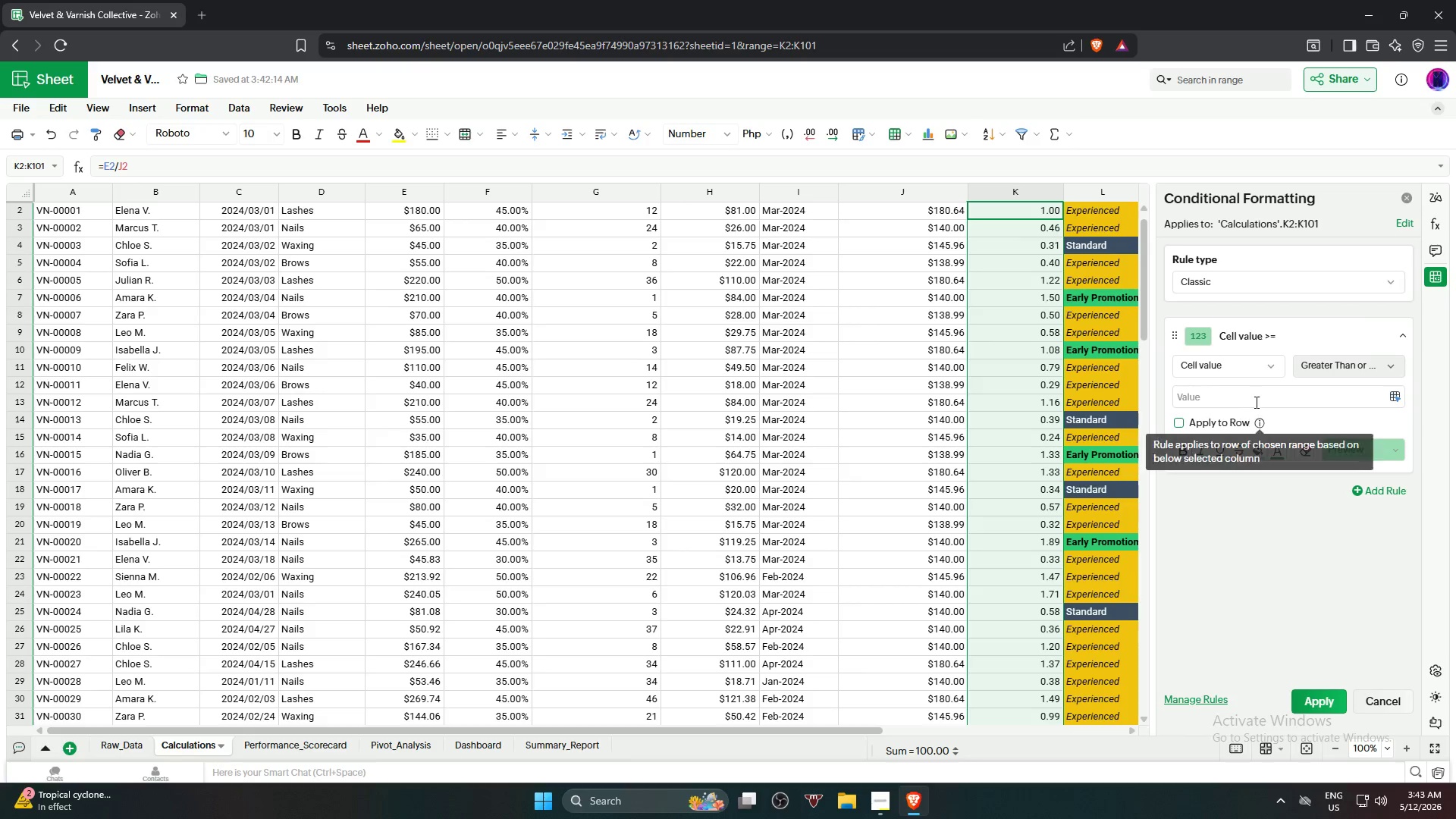 
left_click([1256, 401])
 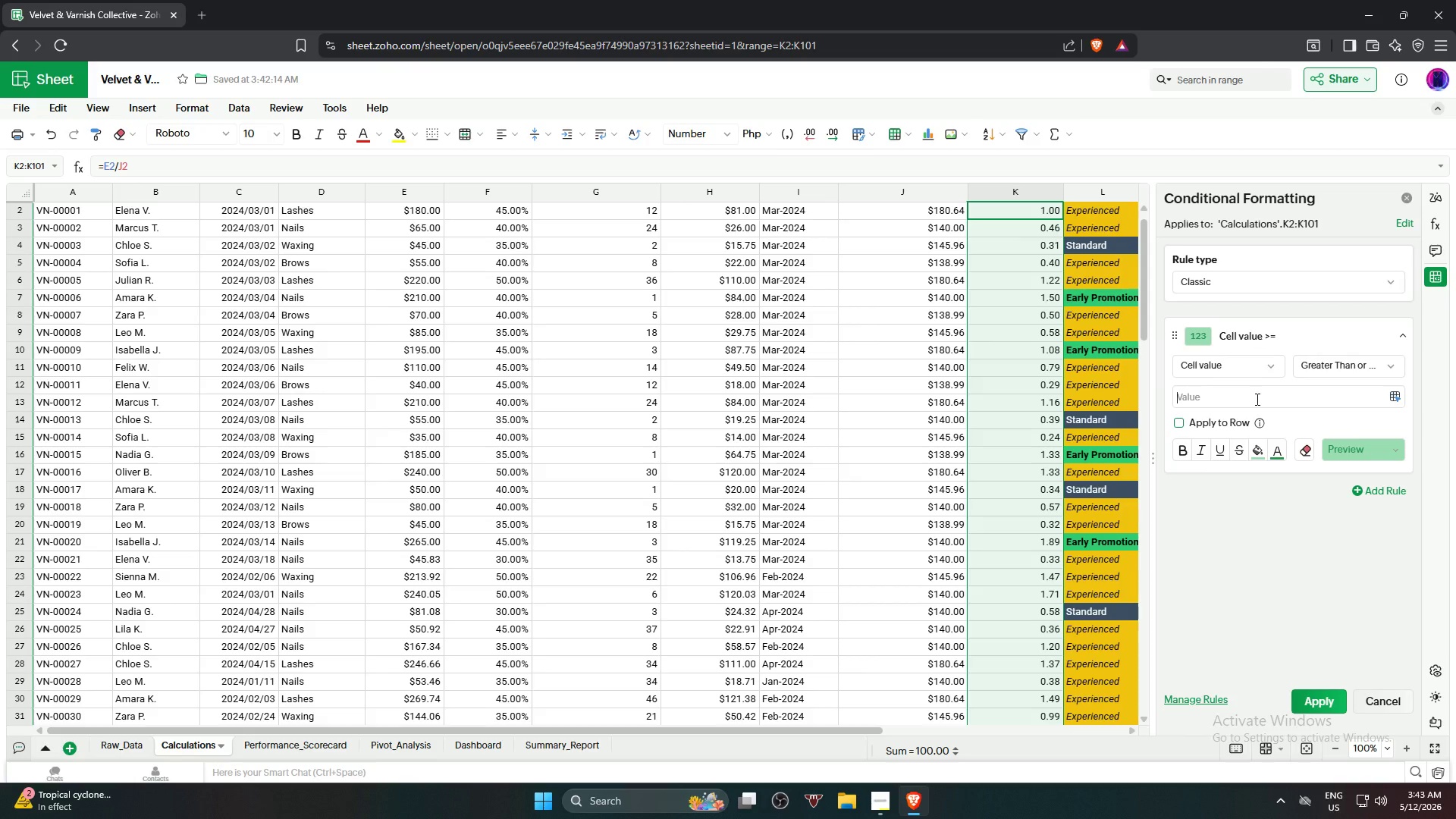 
key(1)
 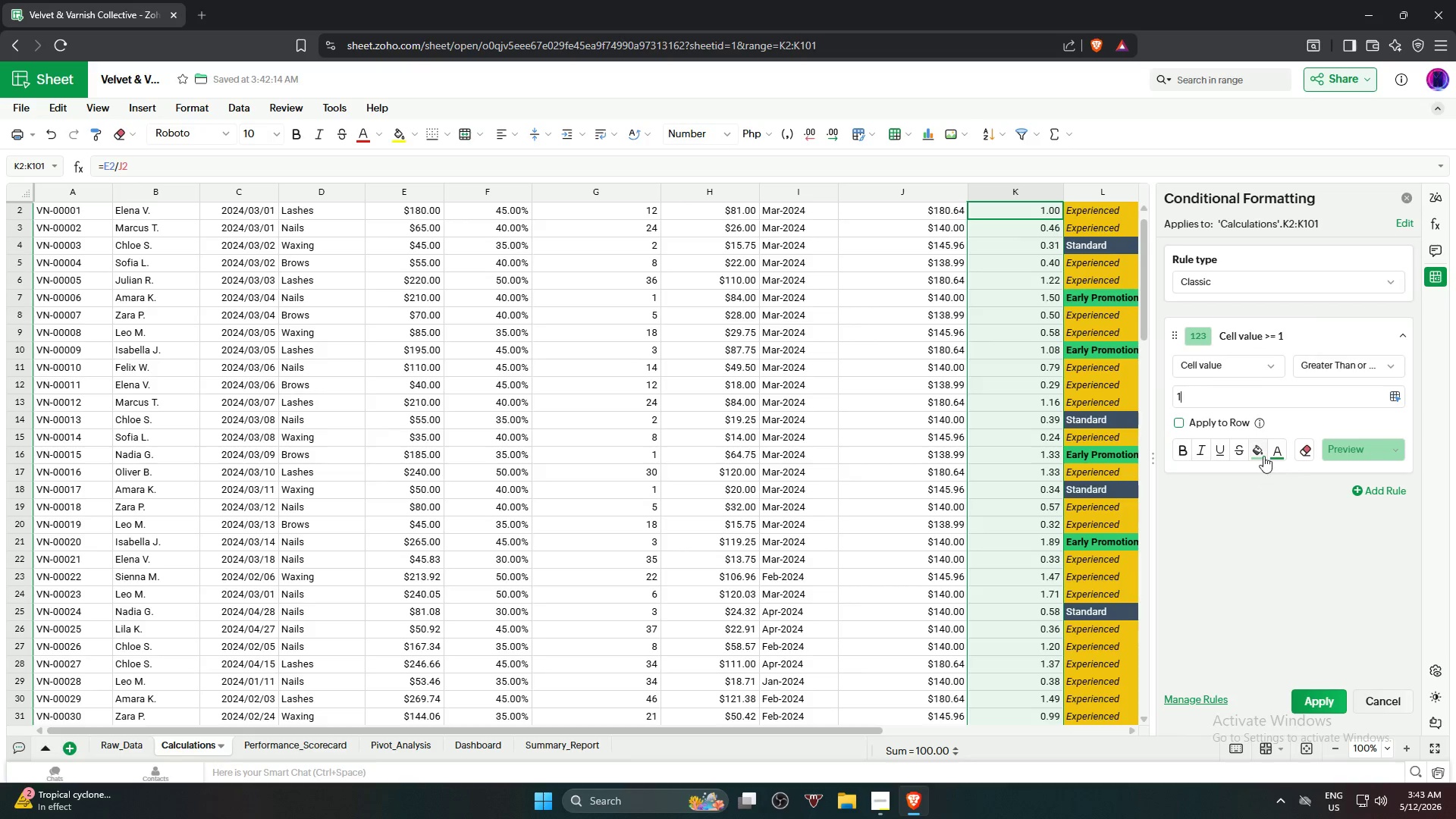 
left_click([1261, 455])
 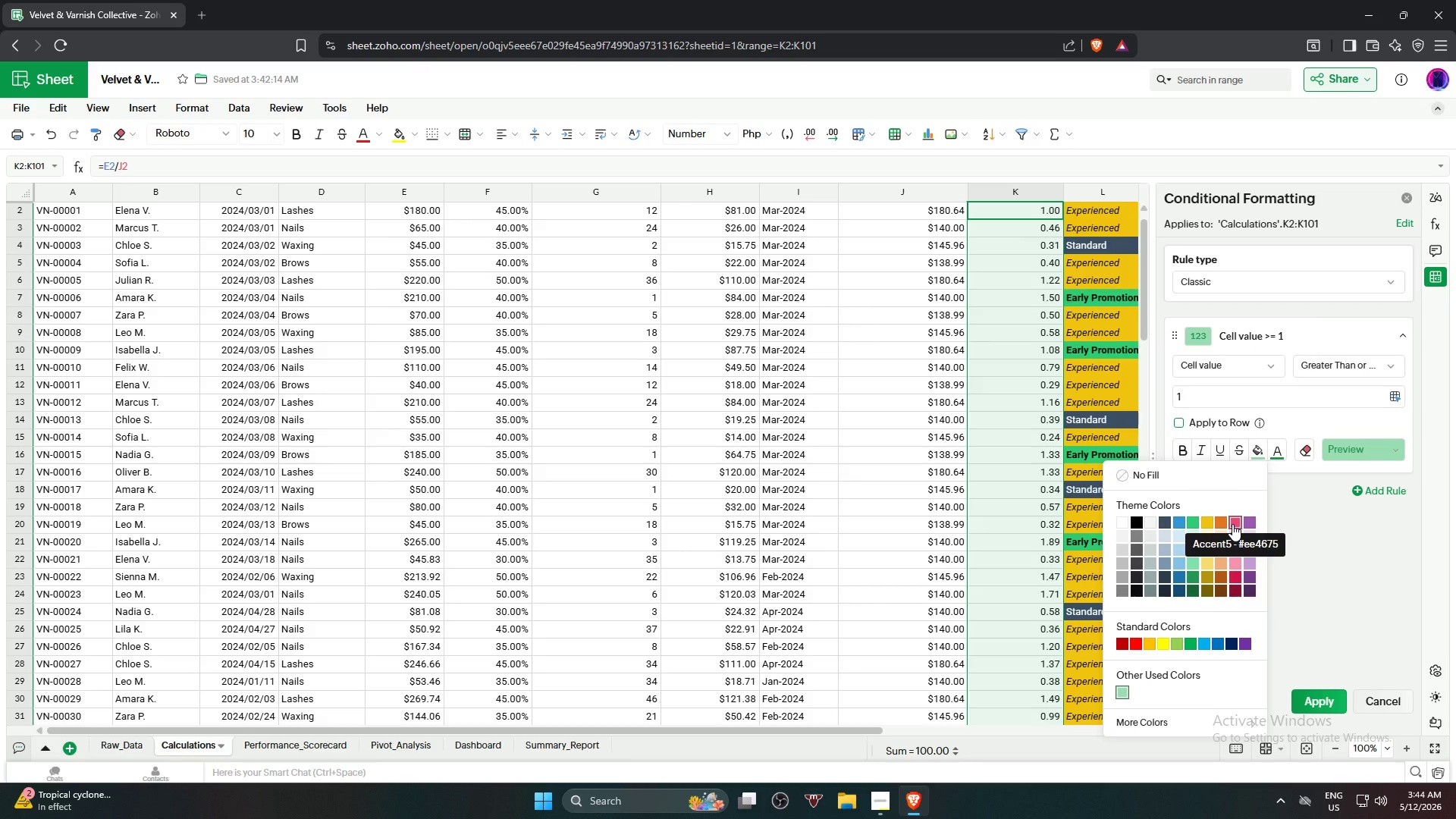 
left_click([1232, 524])
 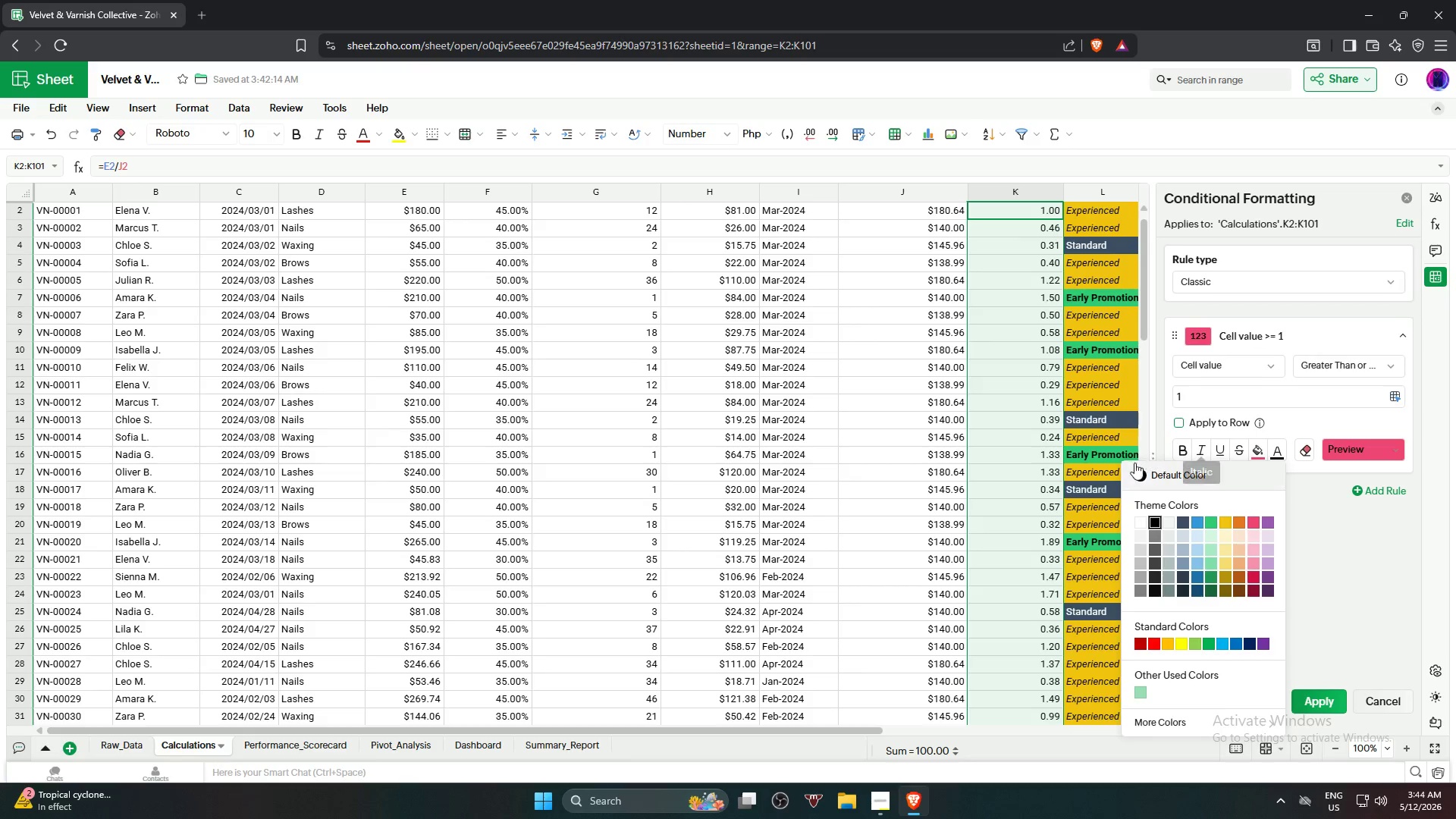 
left_click([1139, 480])
 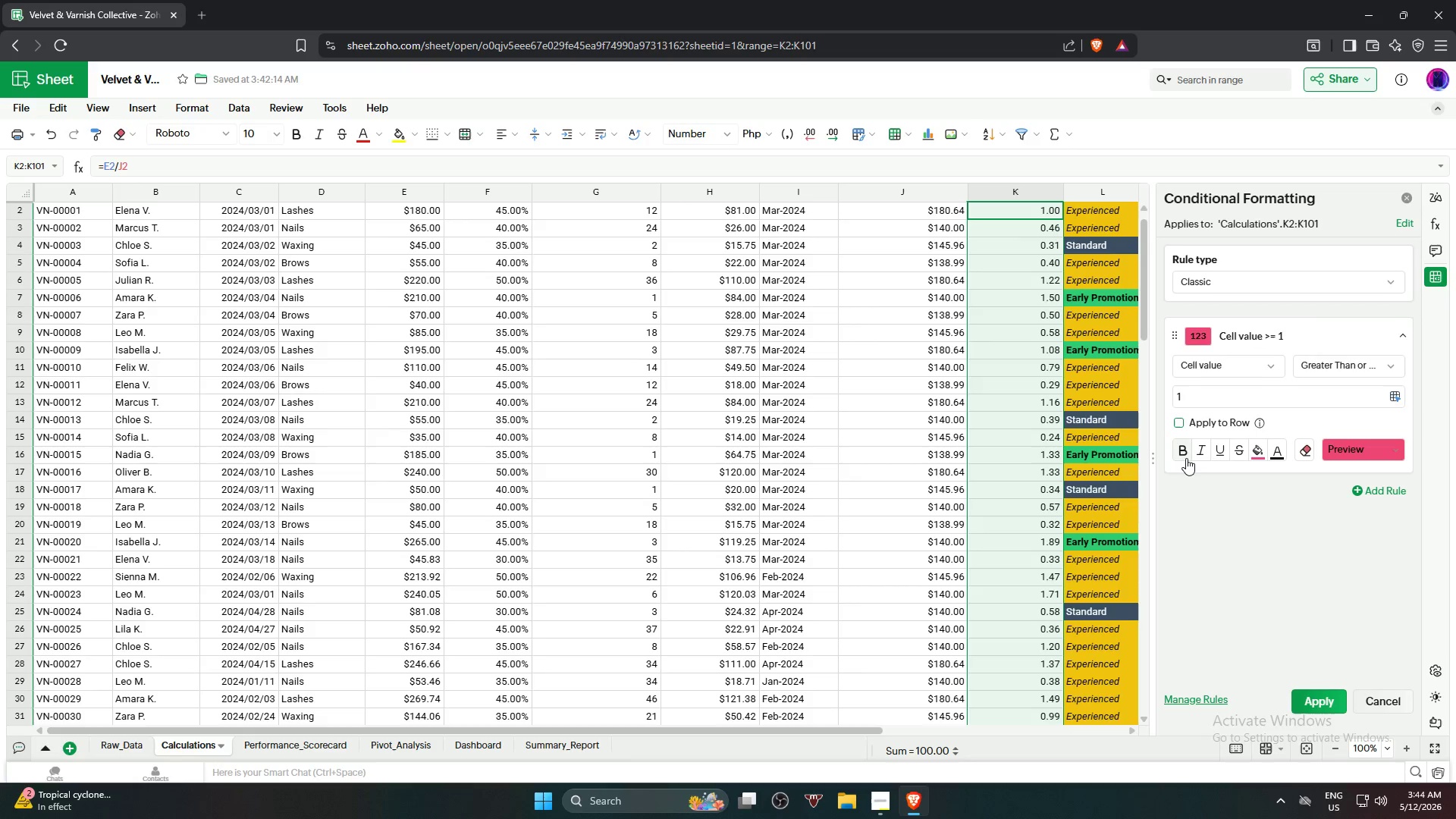 
left_click([1183, 453])
 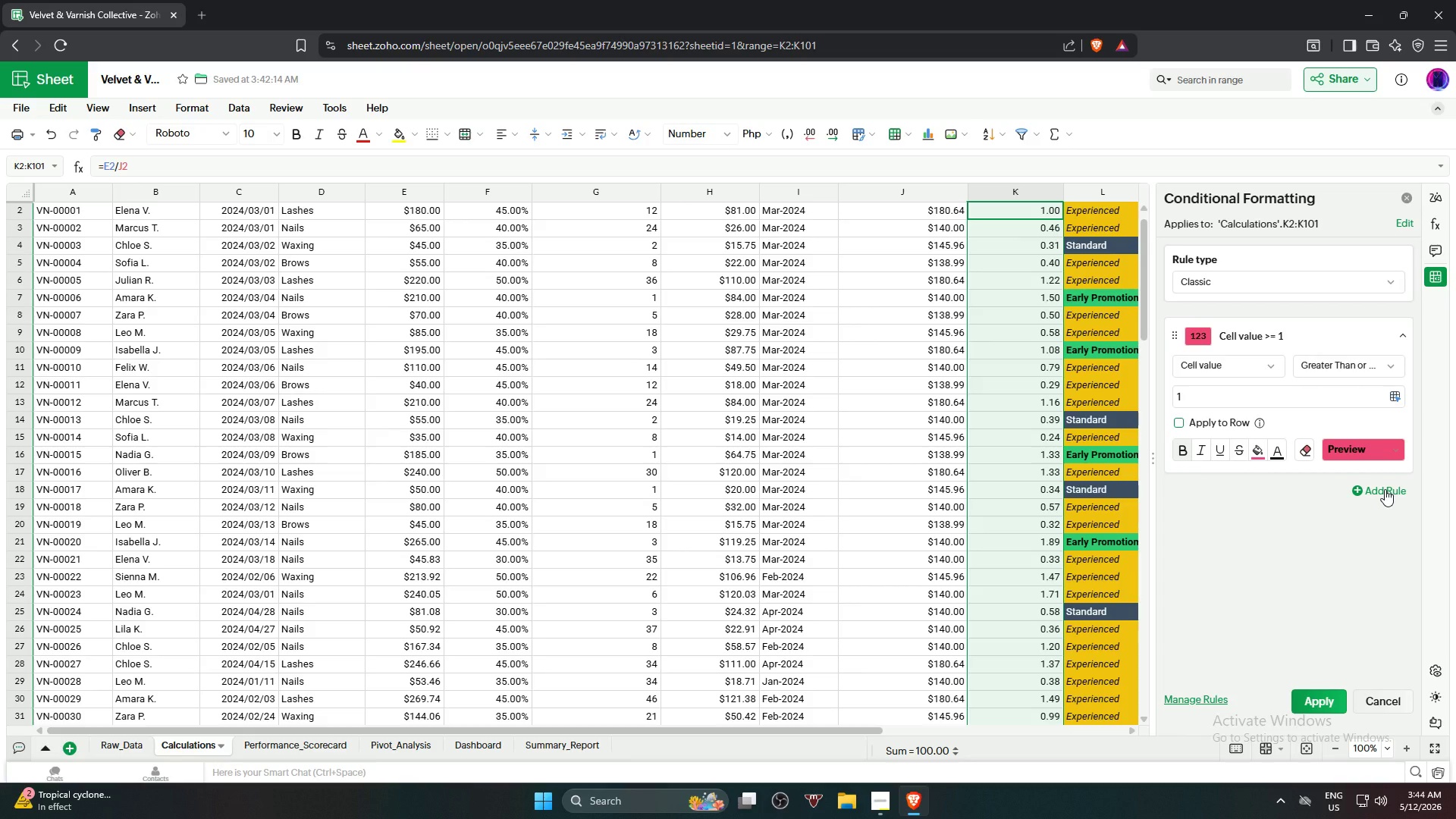 
wait(15.67)
 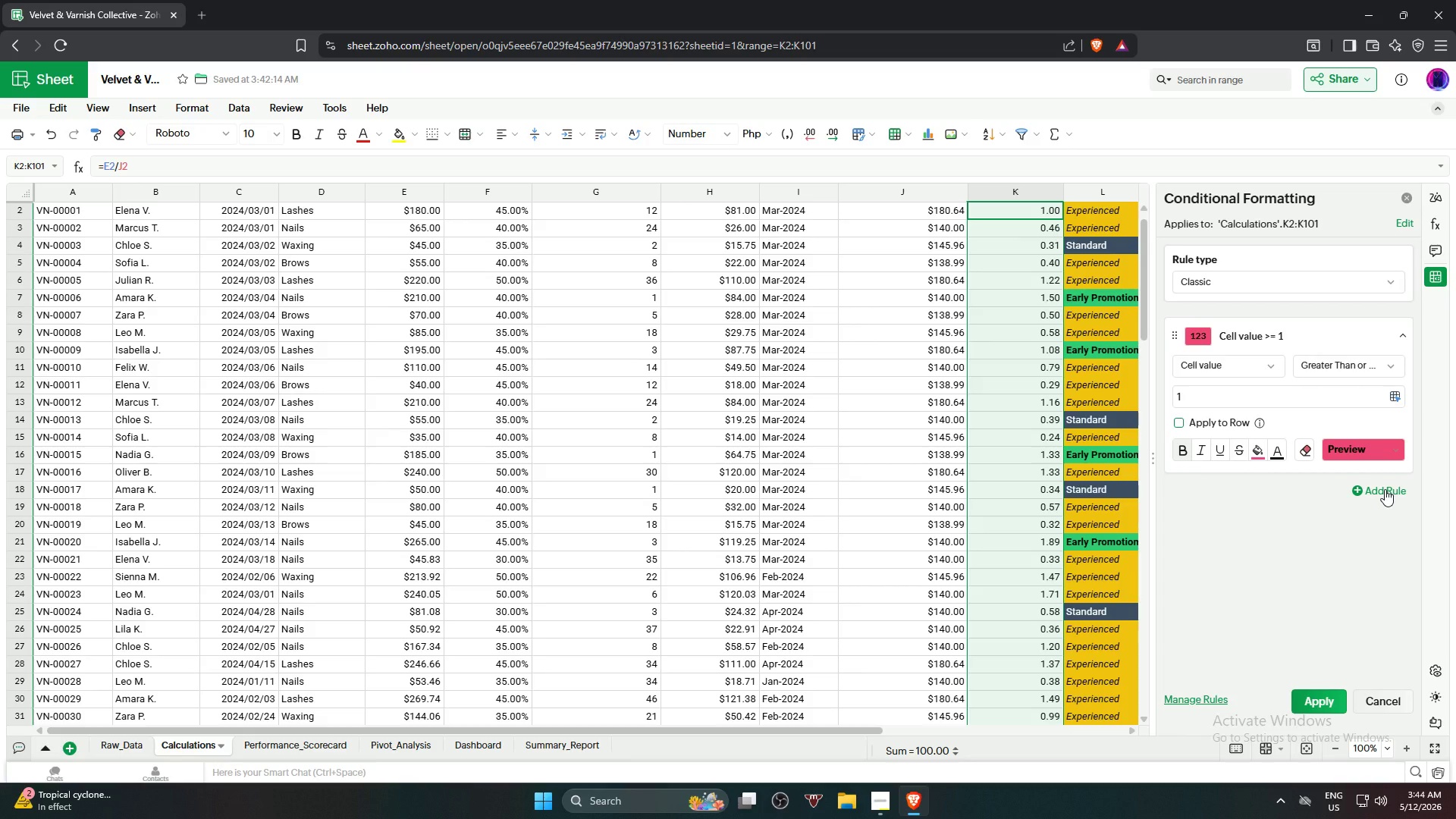 
left_click([1385, 489])
 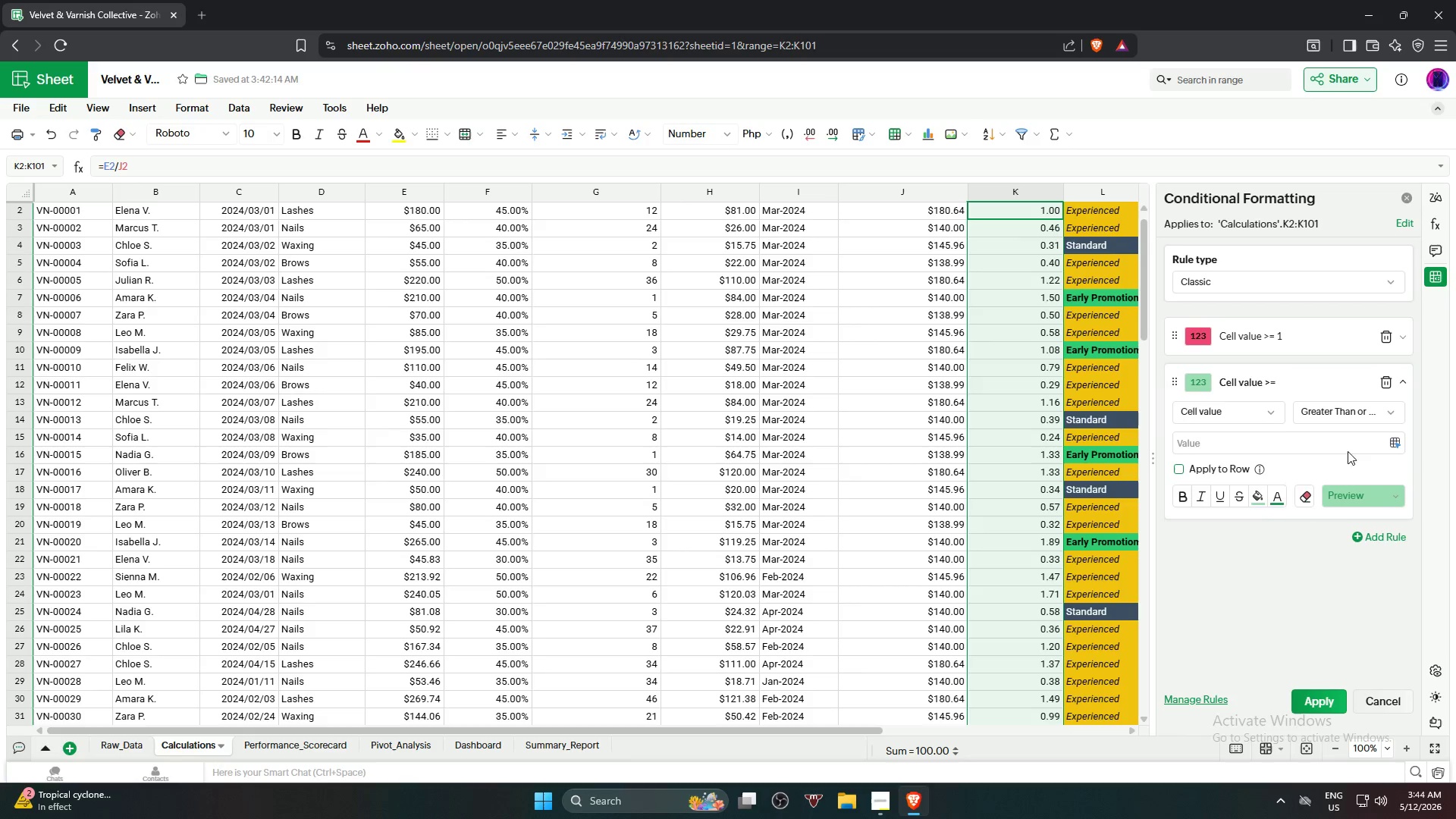 
left_click([1352, 413])
 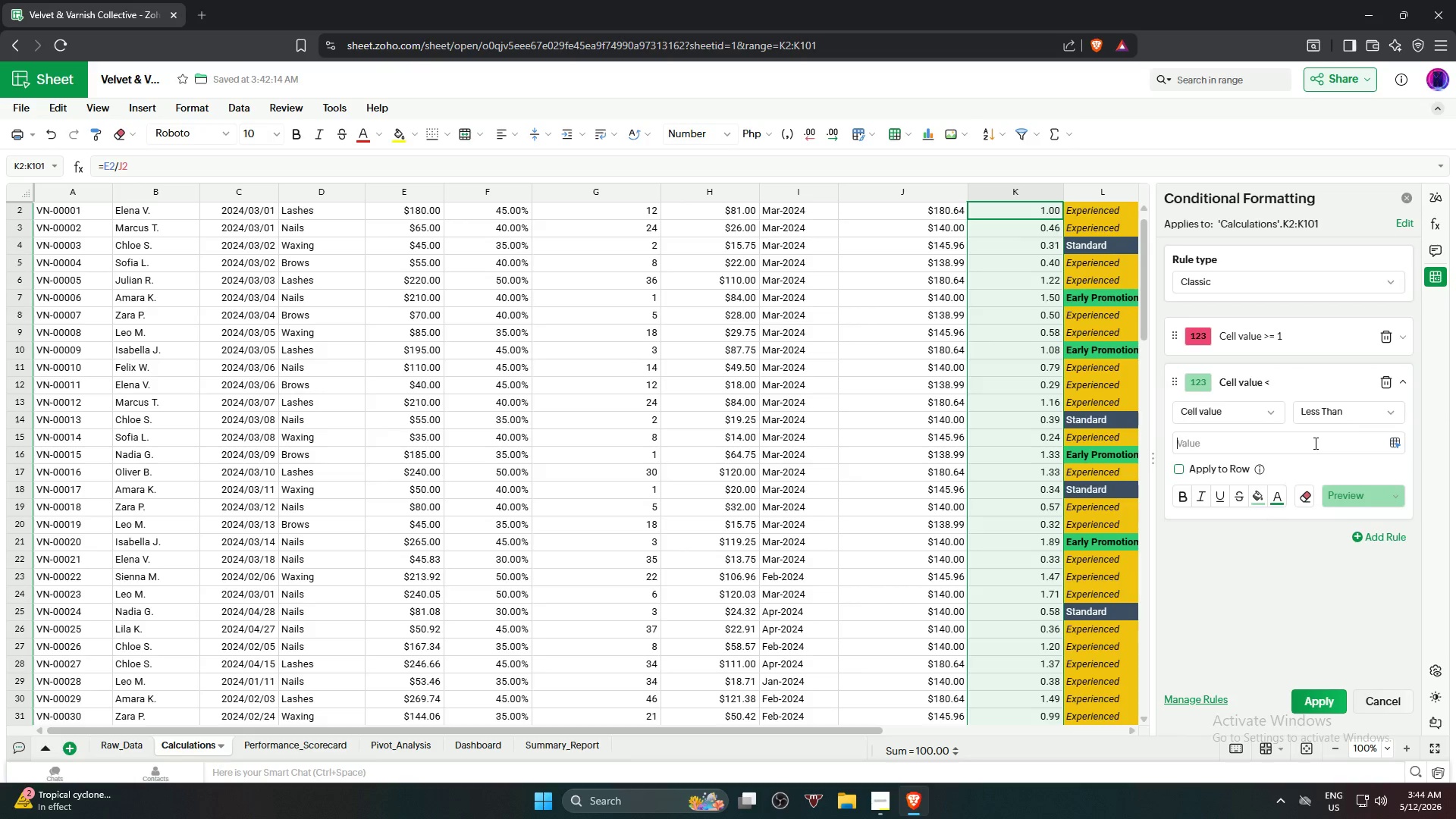 
wait(5.39)
 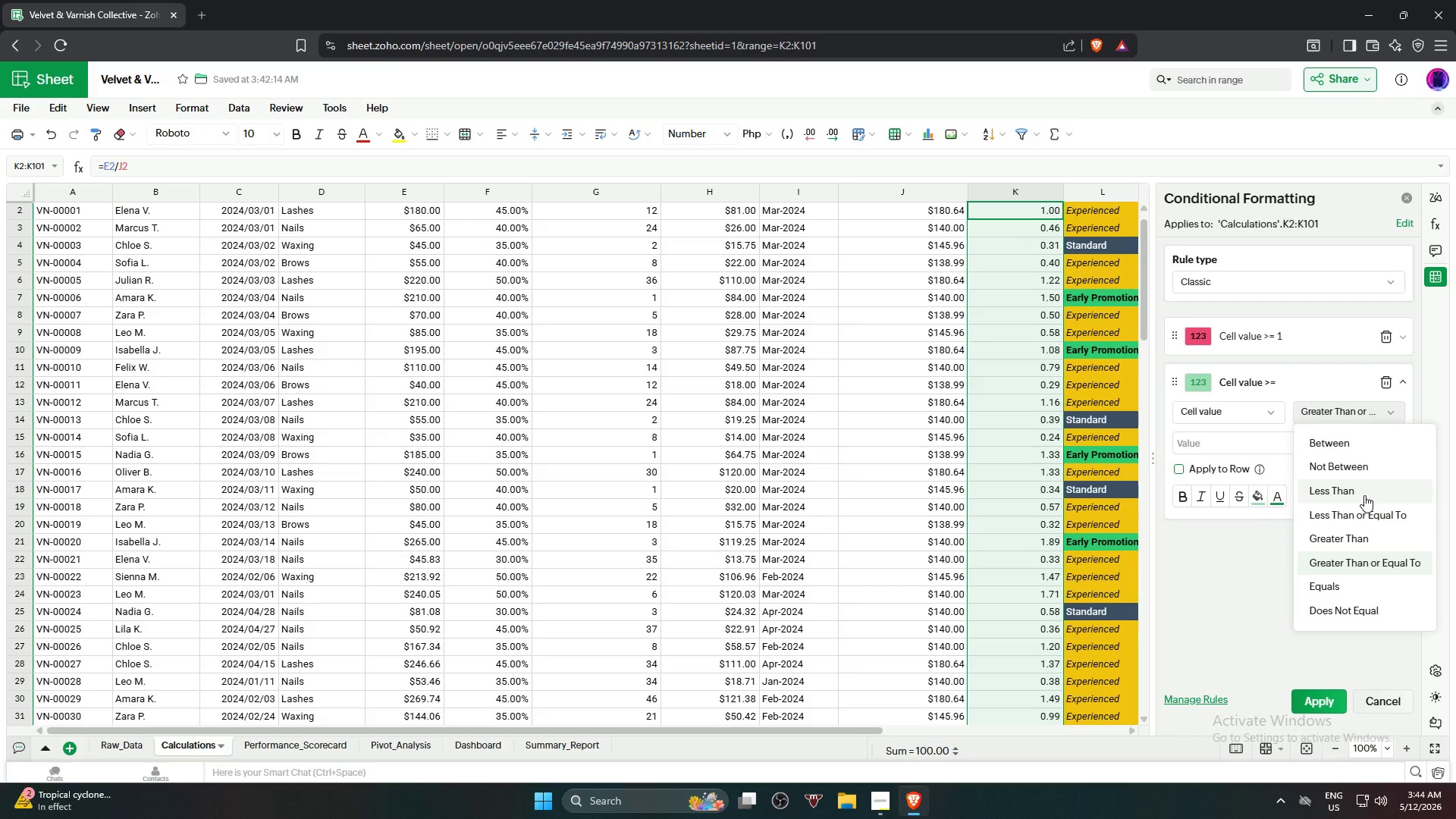 
key(Numpad1)
 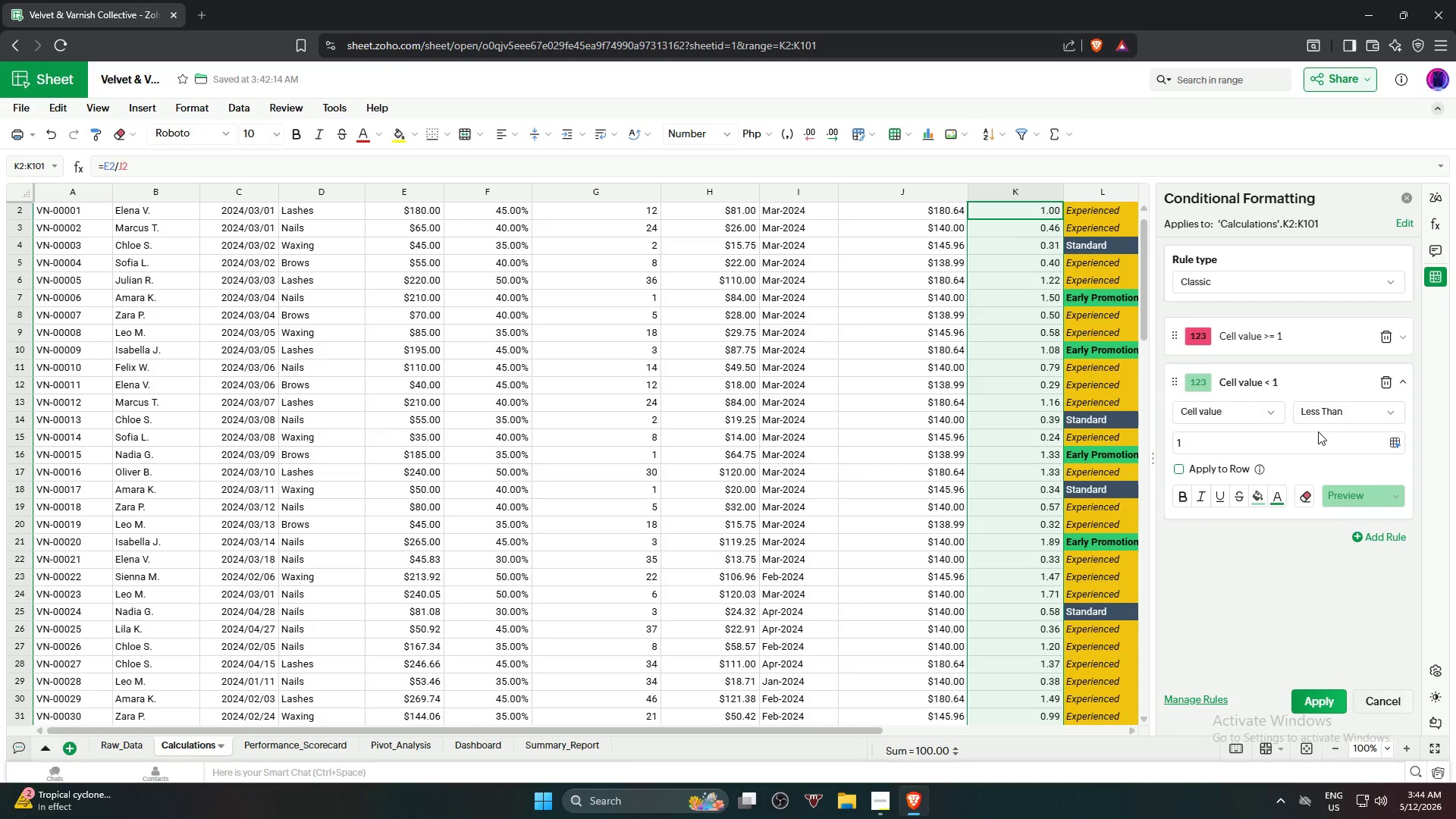 
mouse_move([1276, 501])
 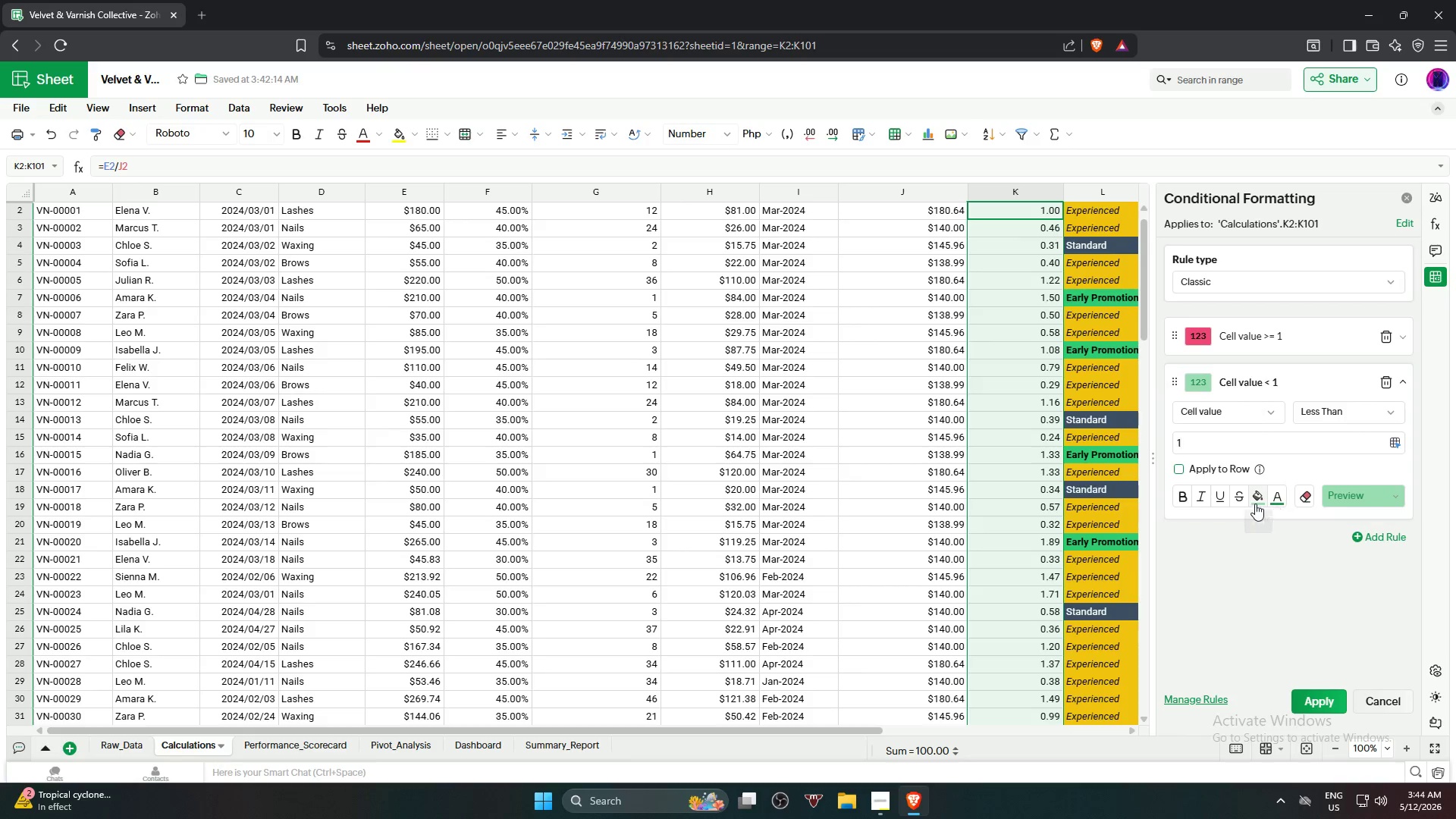 
left_click([1255, 504])
 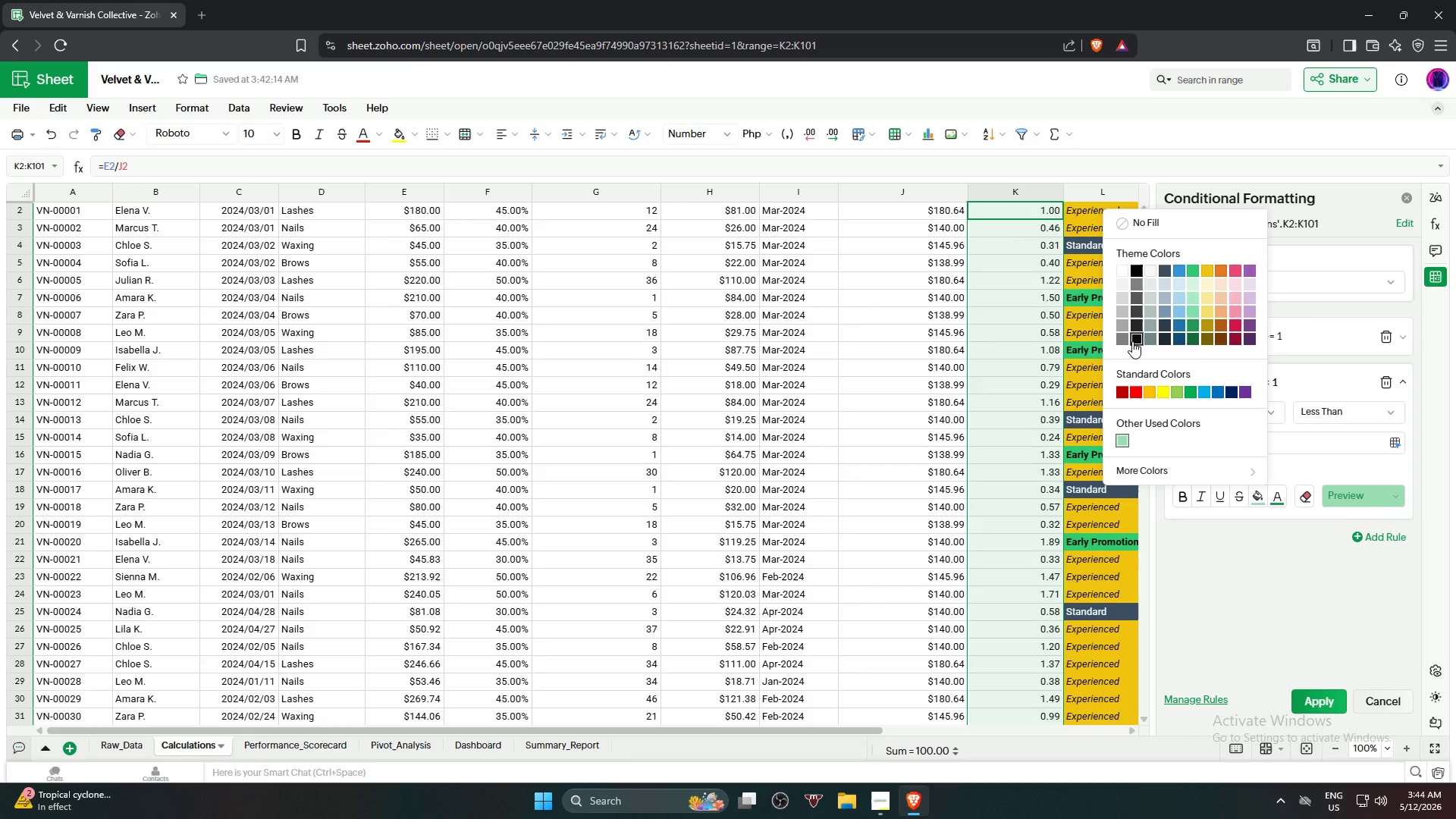 
wait(10.67)
 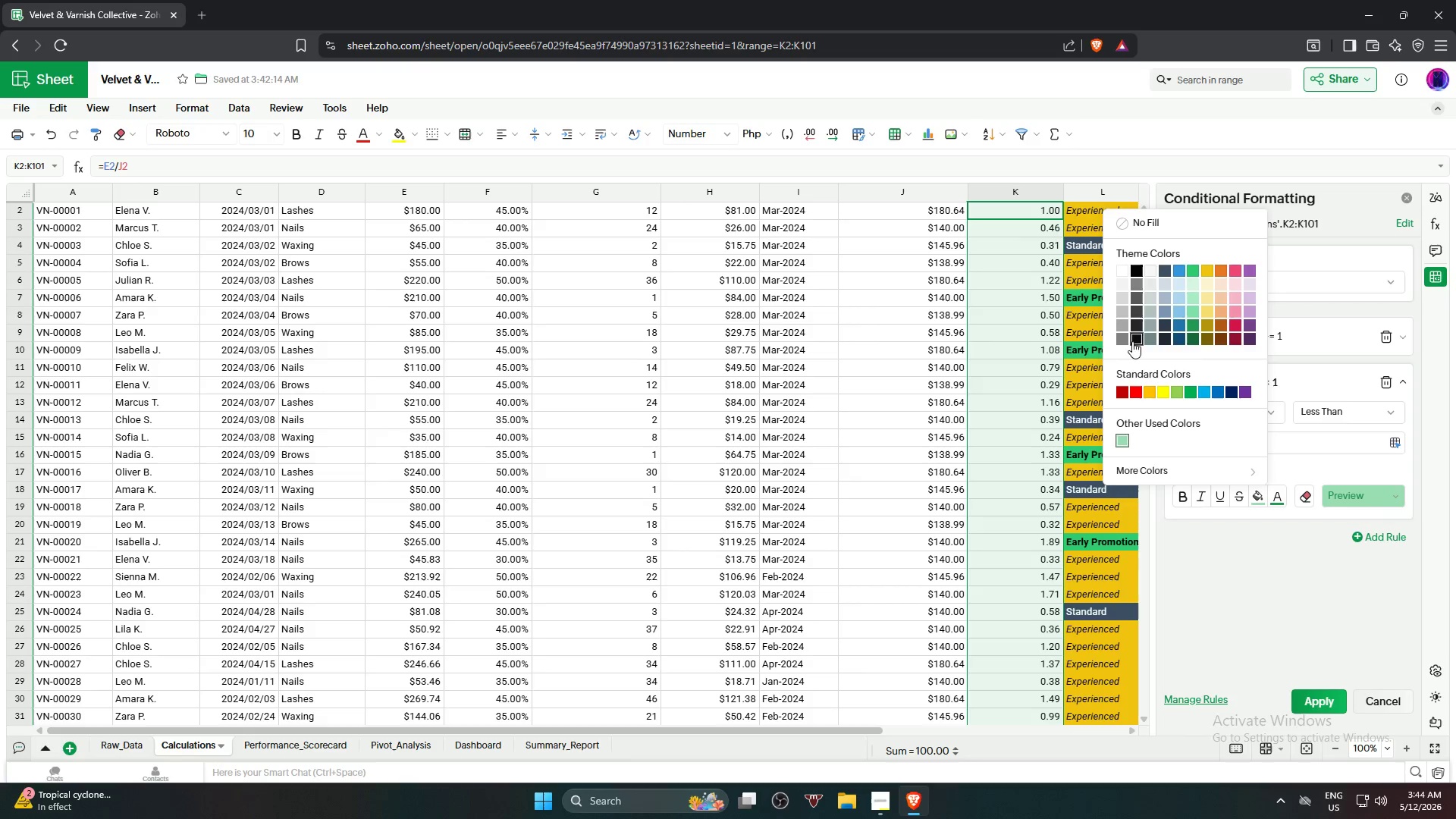 
left_click([1272, 500])
 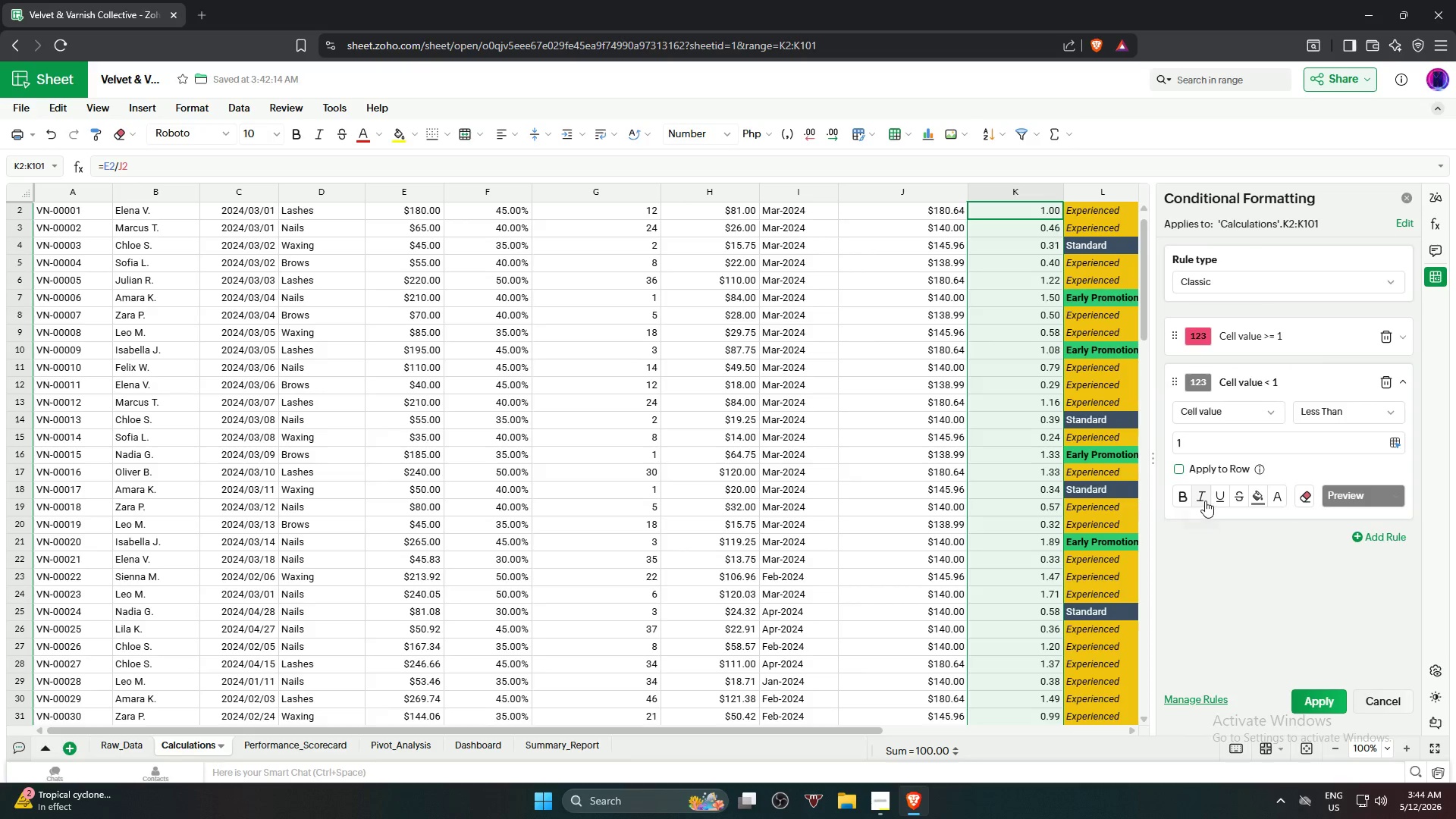 
left_click([1205, 503])
 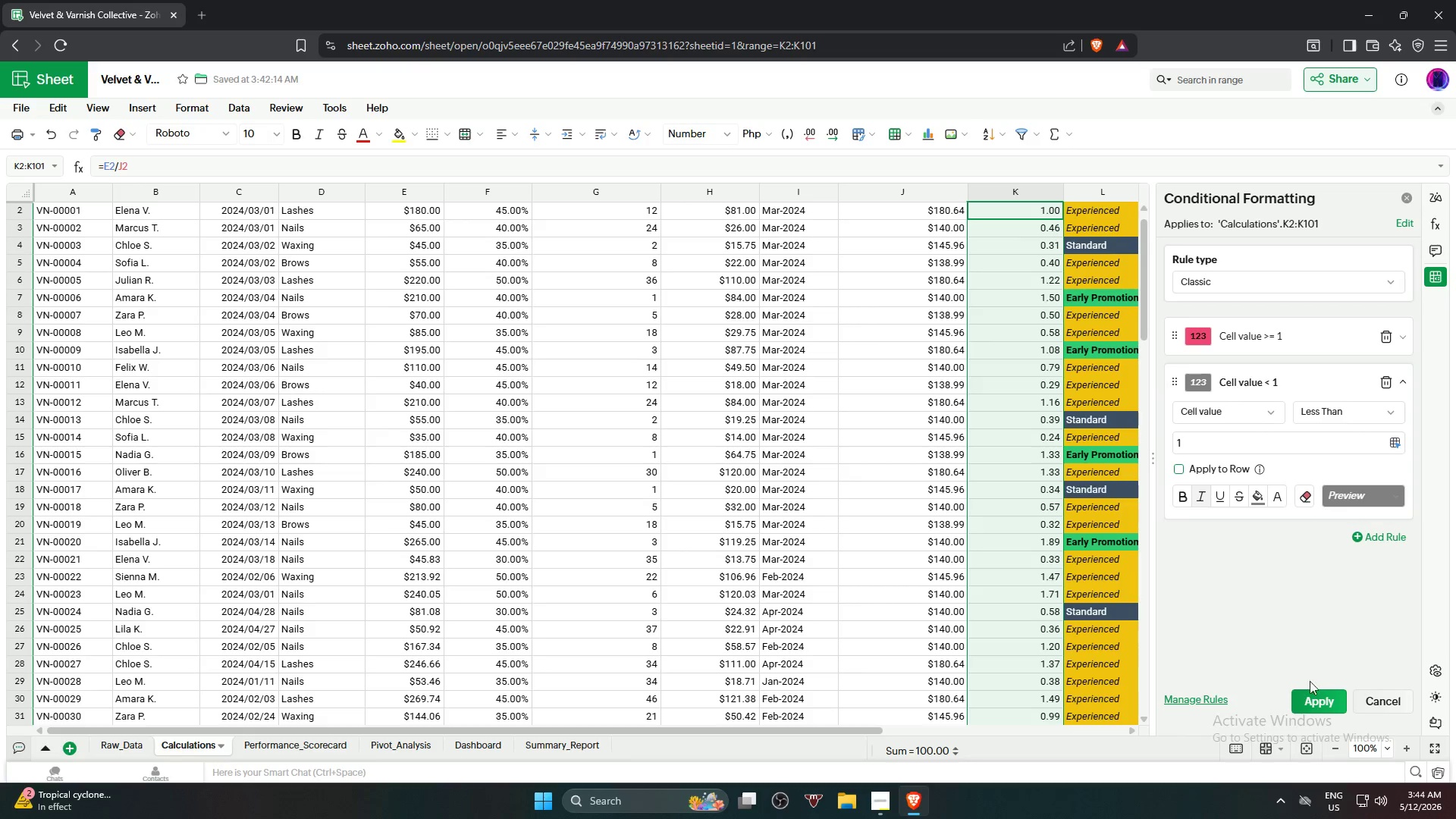 
left_click([1317, 701])
 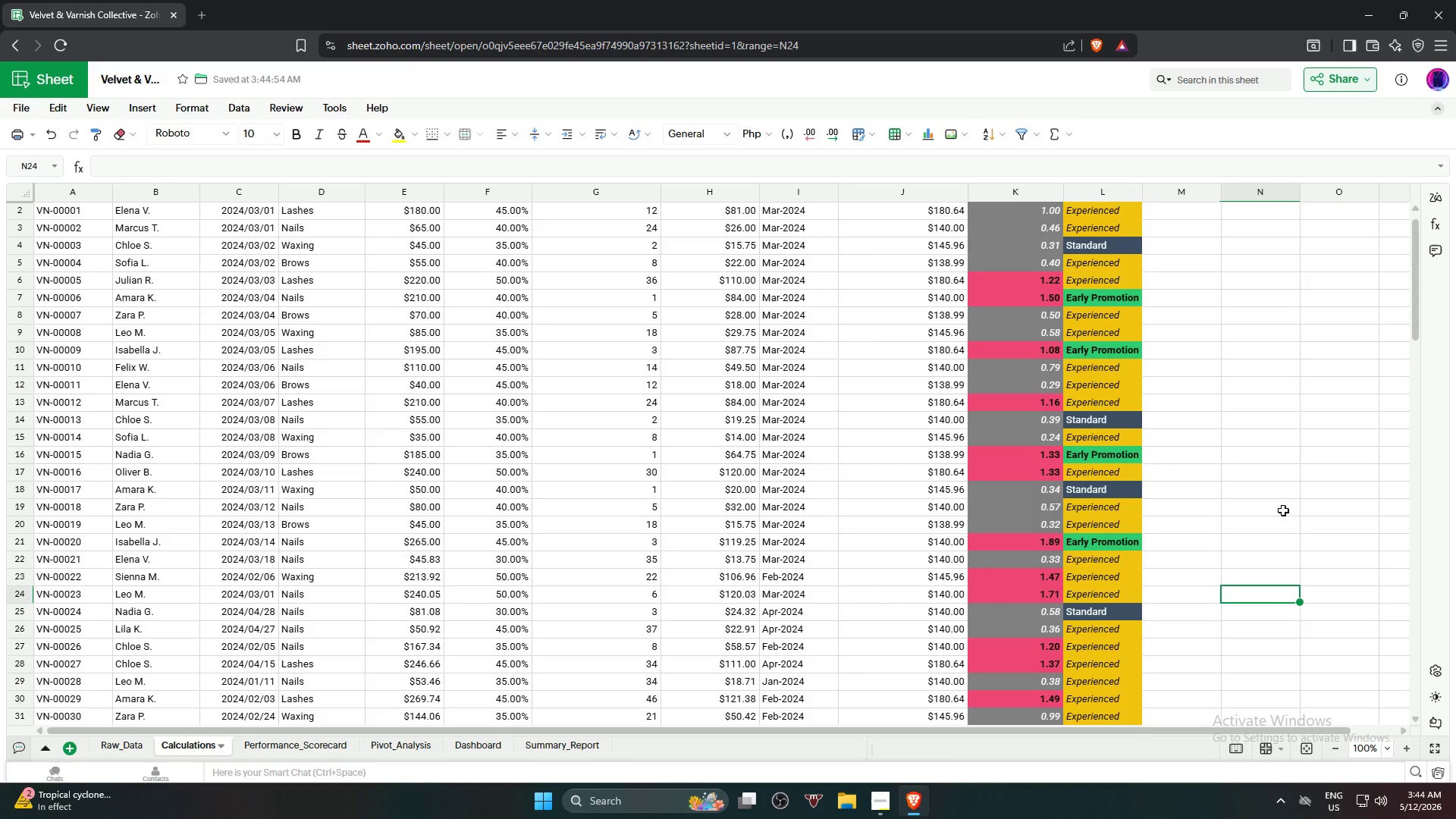 
scroll: coordinate [1283, 510], scroll_direction: up, amount: 6.0
 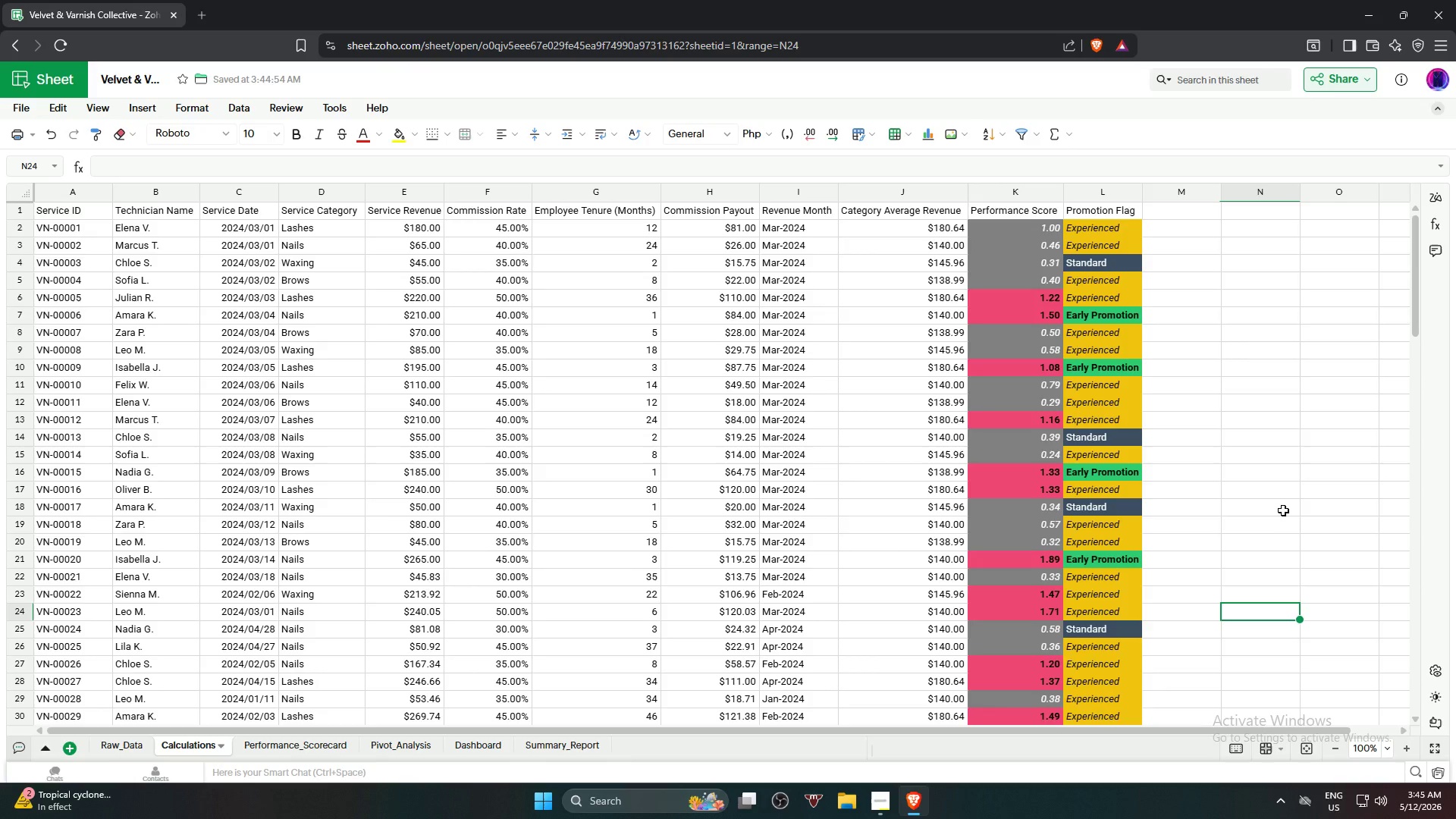 
wait(11.56)
 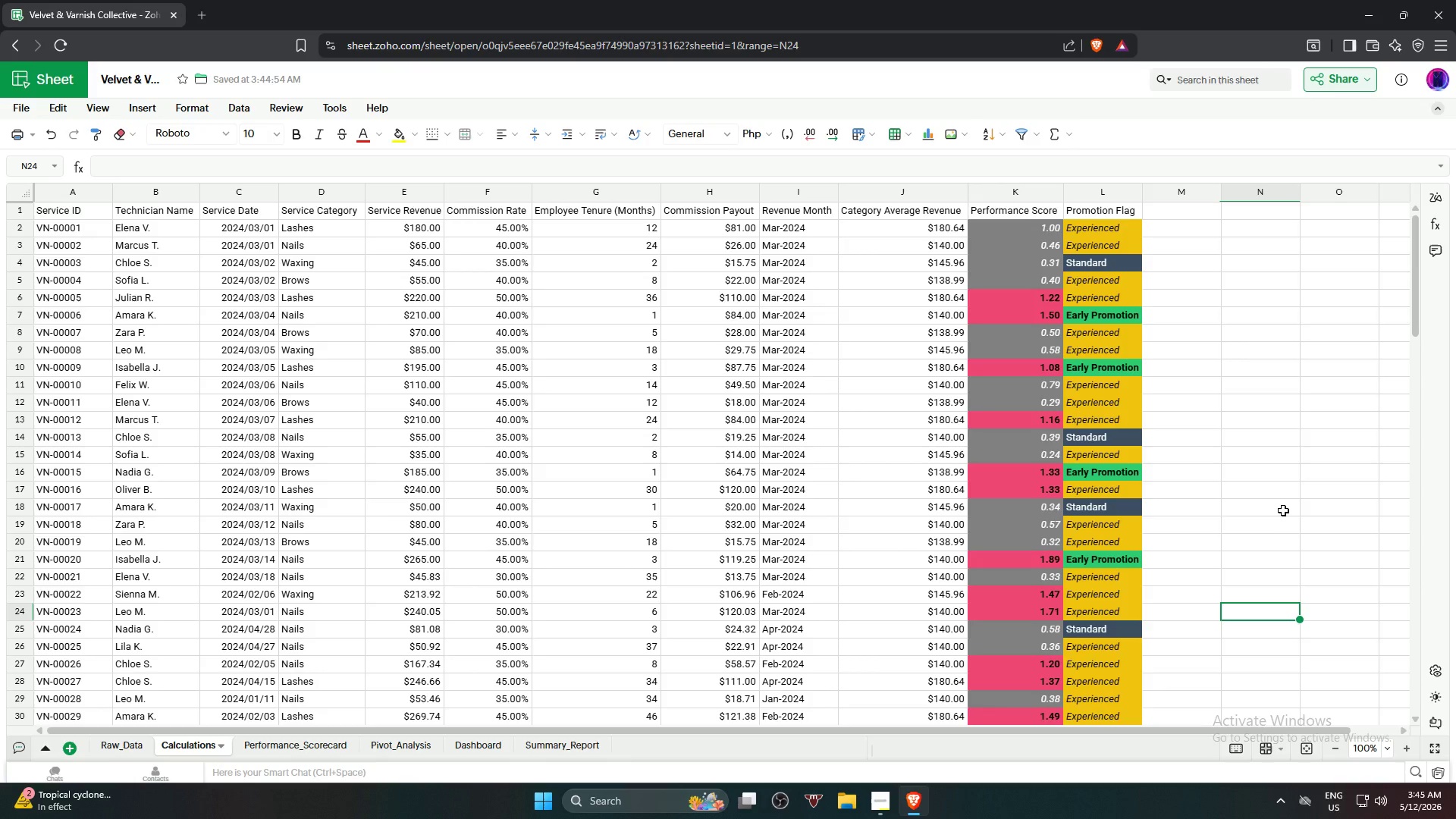 
scroll: coordinate [1283, 507], scroll_direction: down, amount: 5.0
 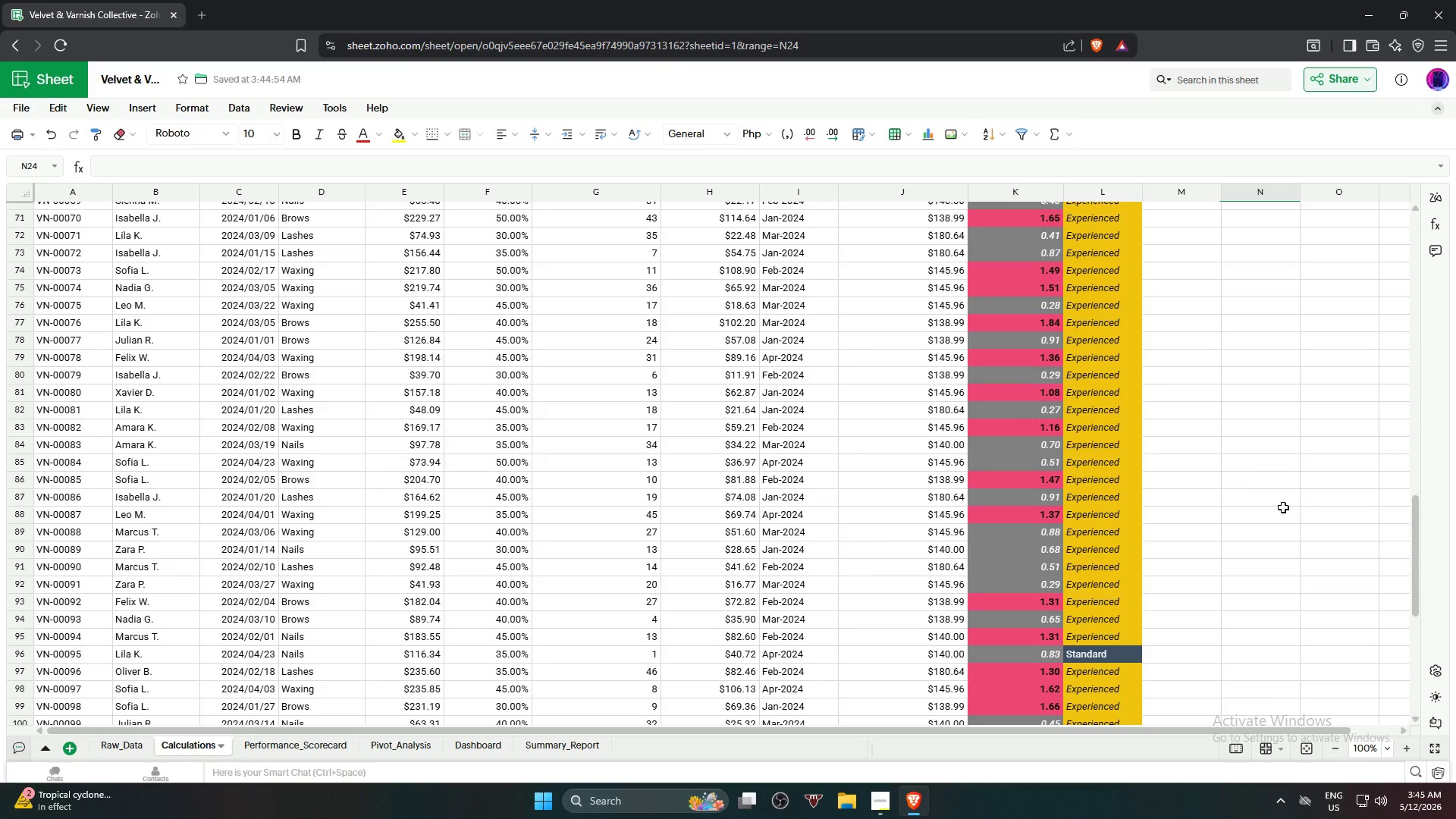 
scroll: coordinate [1283, 508], scroll_direction: up, amount: 22.0
 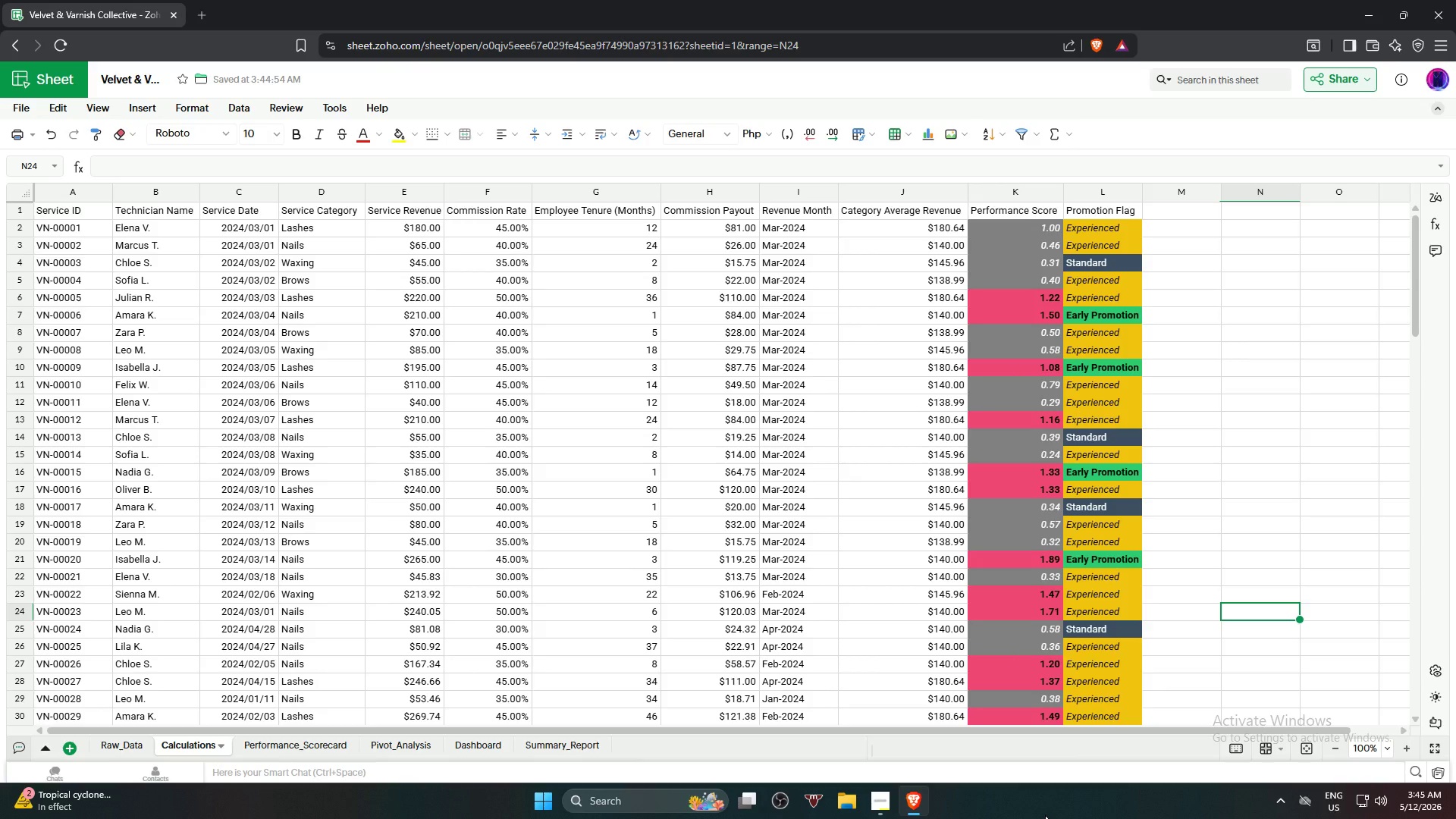 
wait(22.46)
 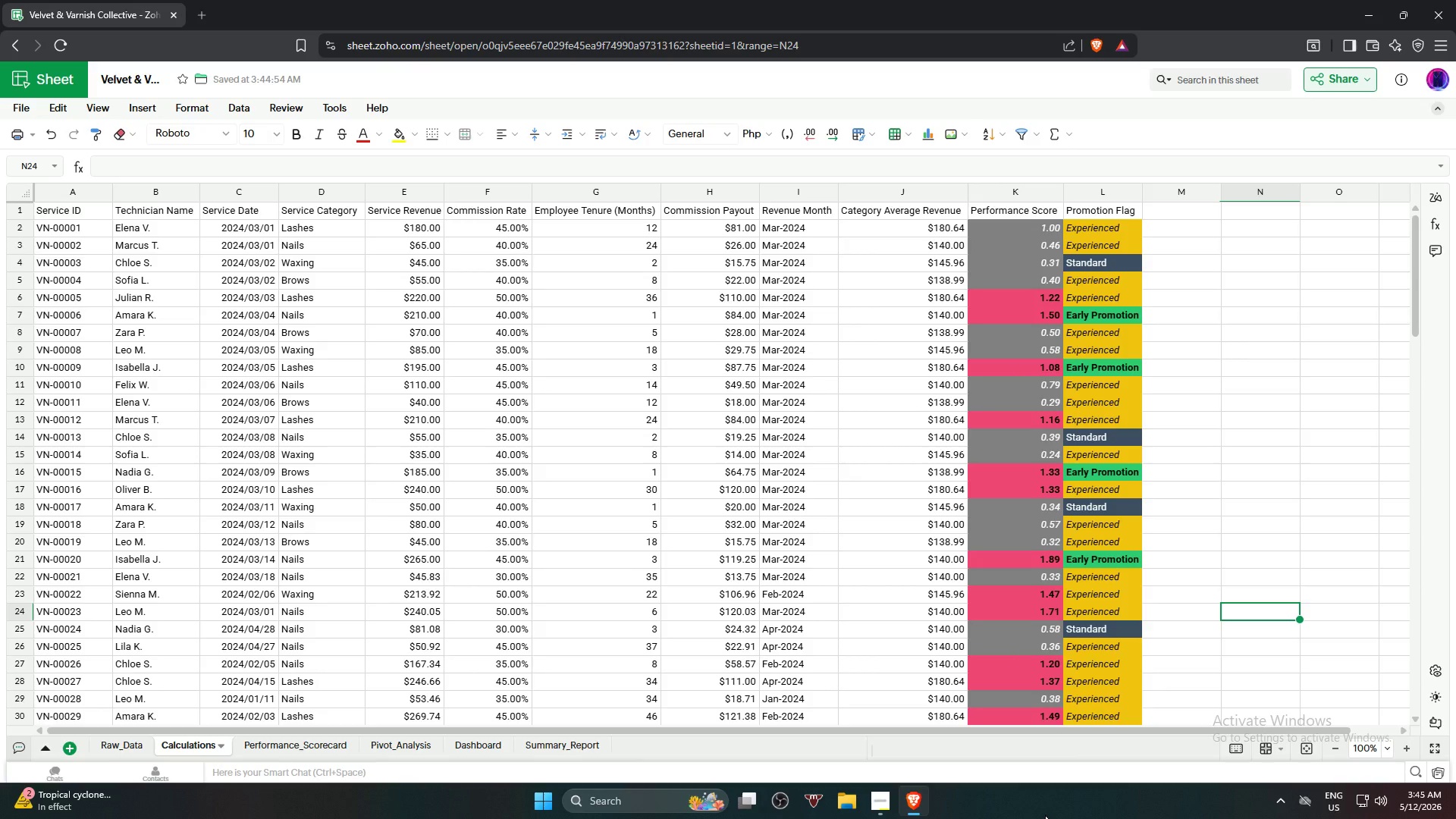 
left_click([883, 808])